 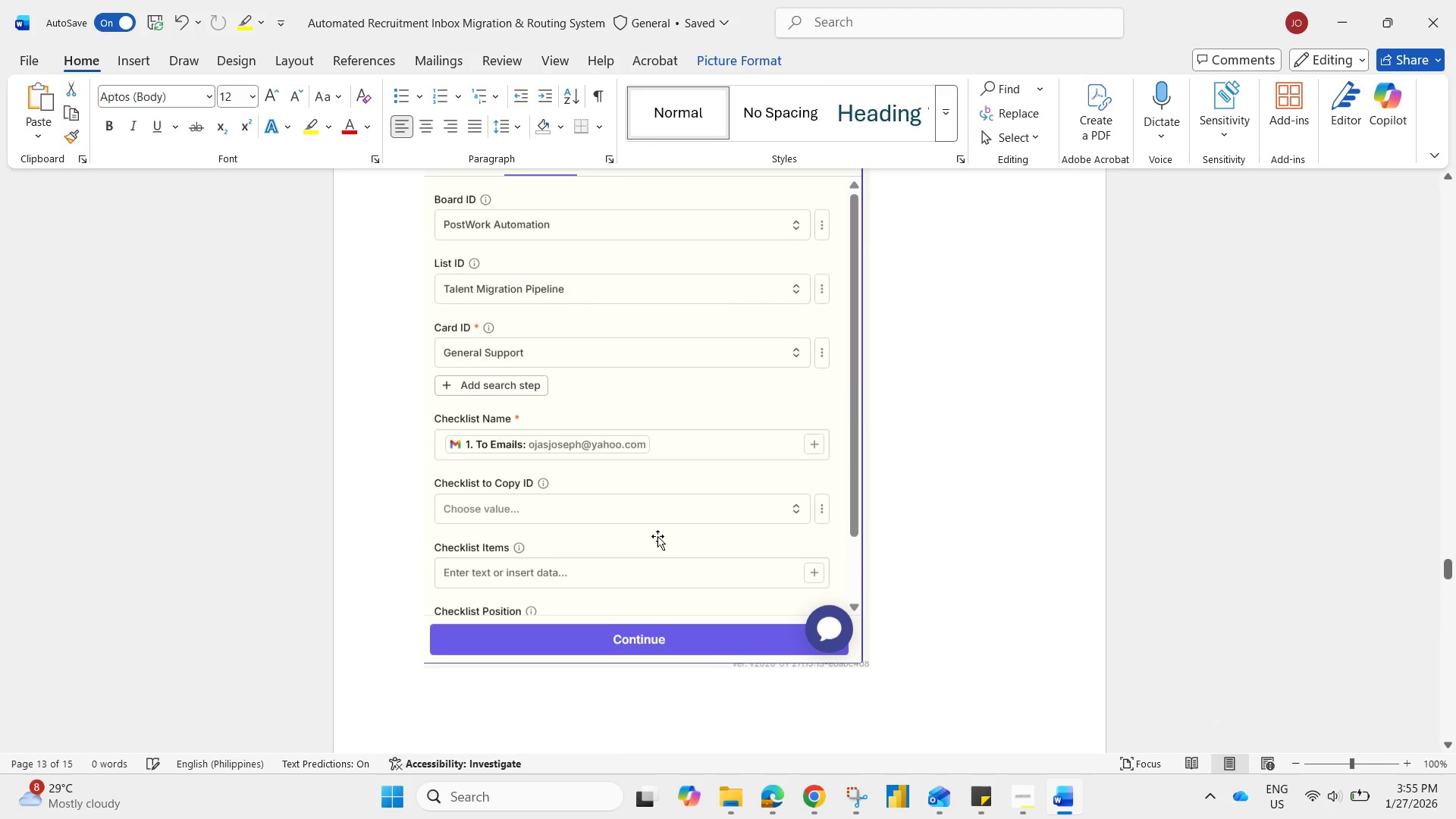 
scroll: coordinate [666, 505], scroll_direction: up, amount: 7.0
 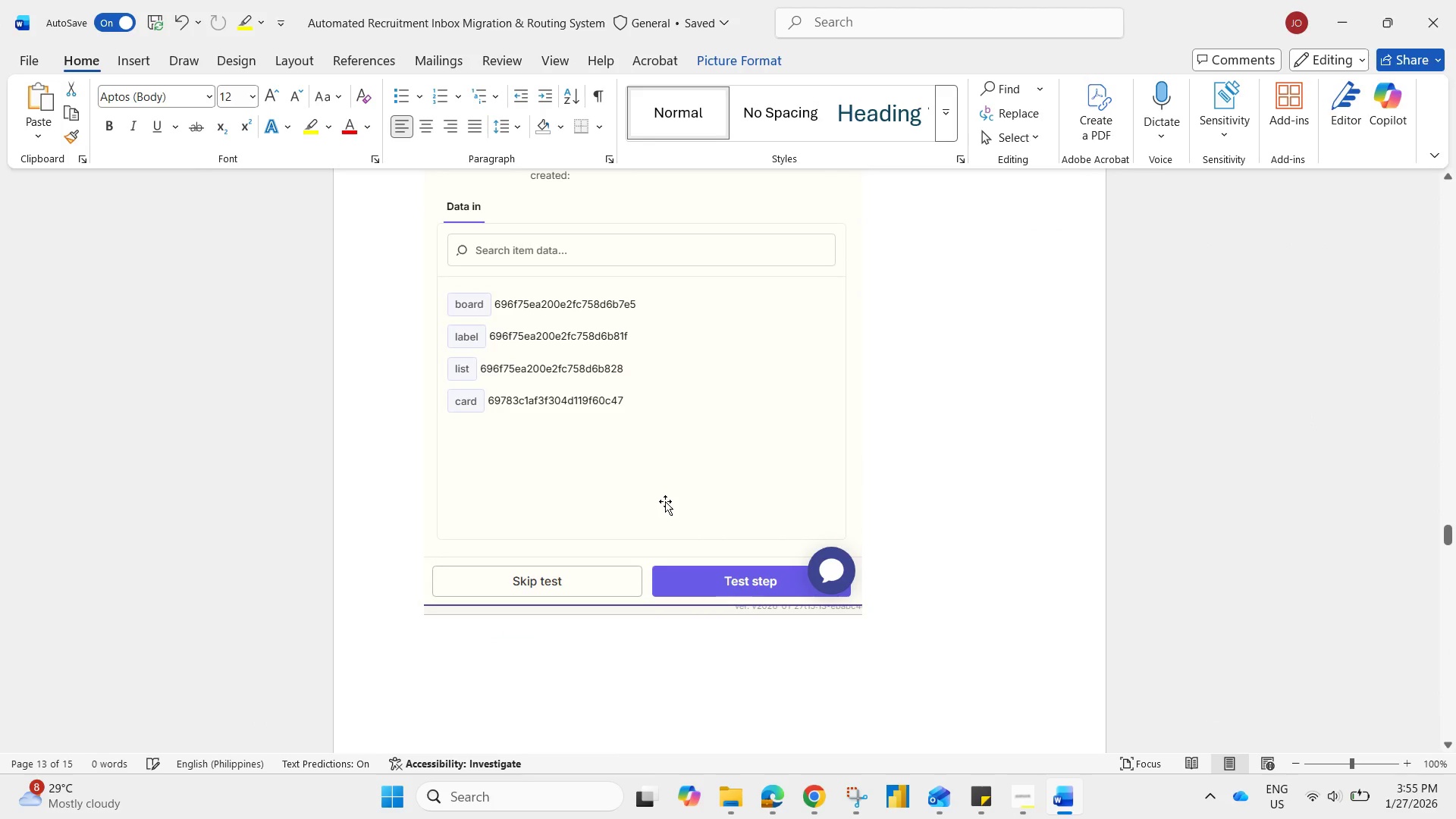 
scroll: coordinate [667, 499], scroll_direction: none, amount: 0.0
 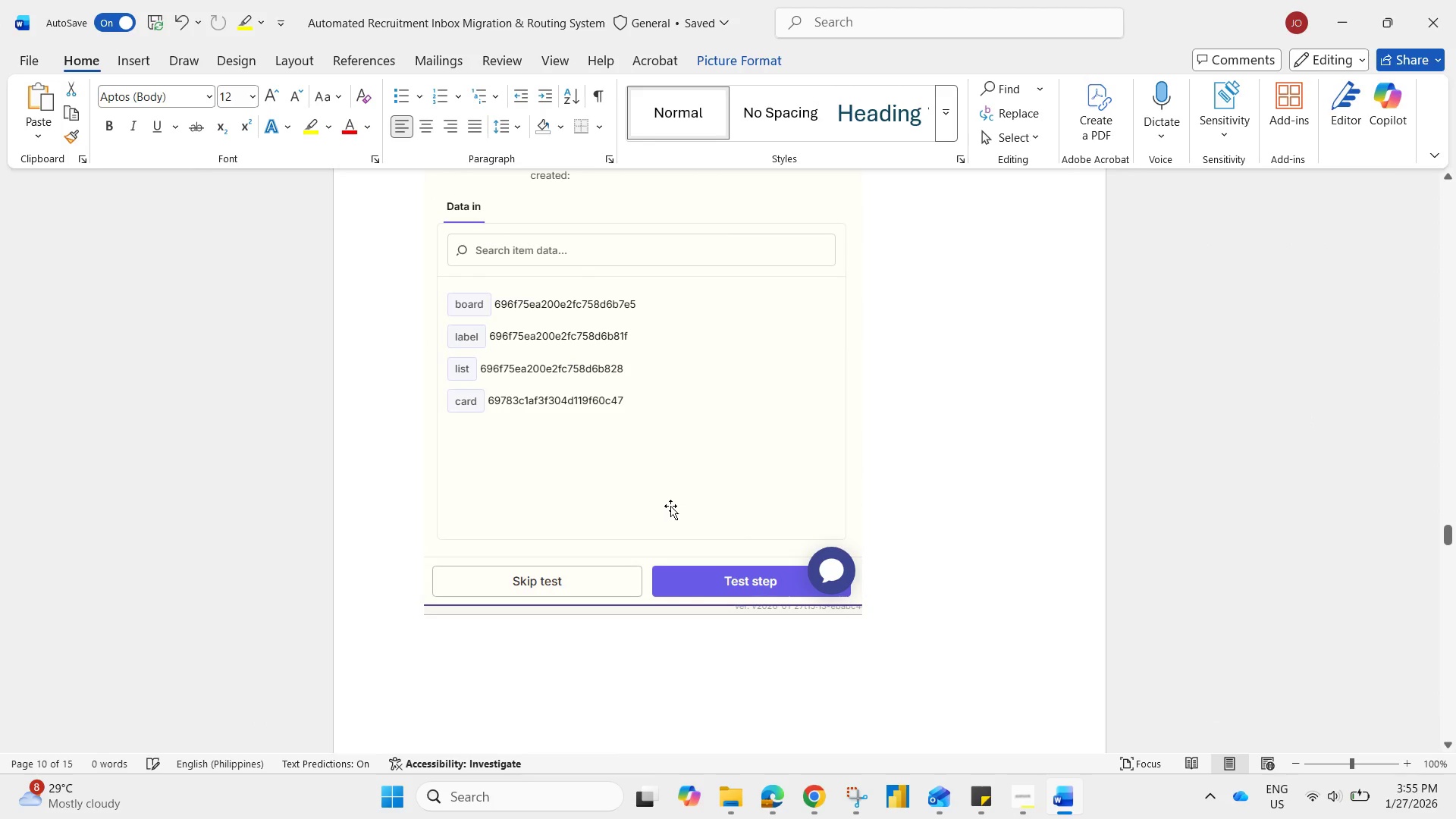 
left_click([670, 505])
 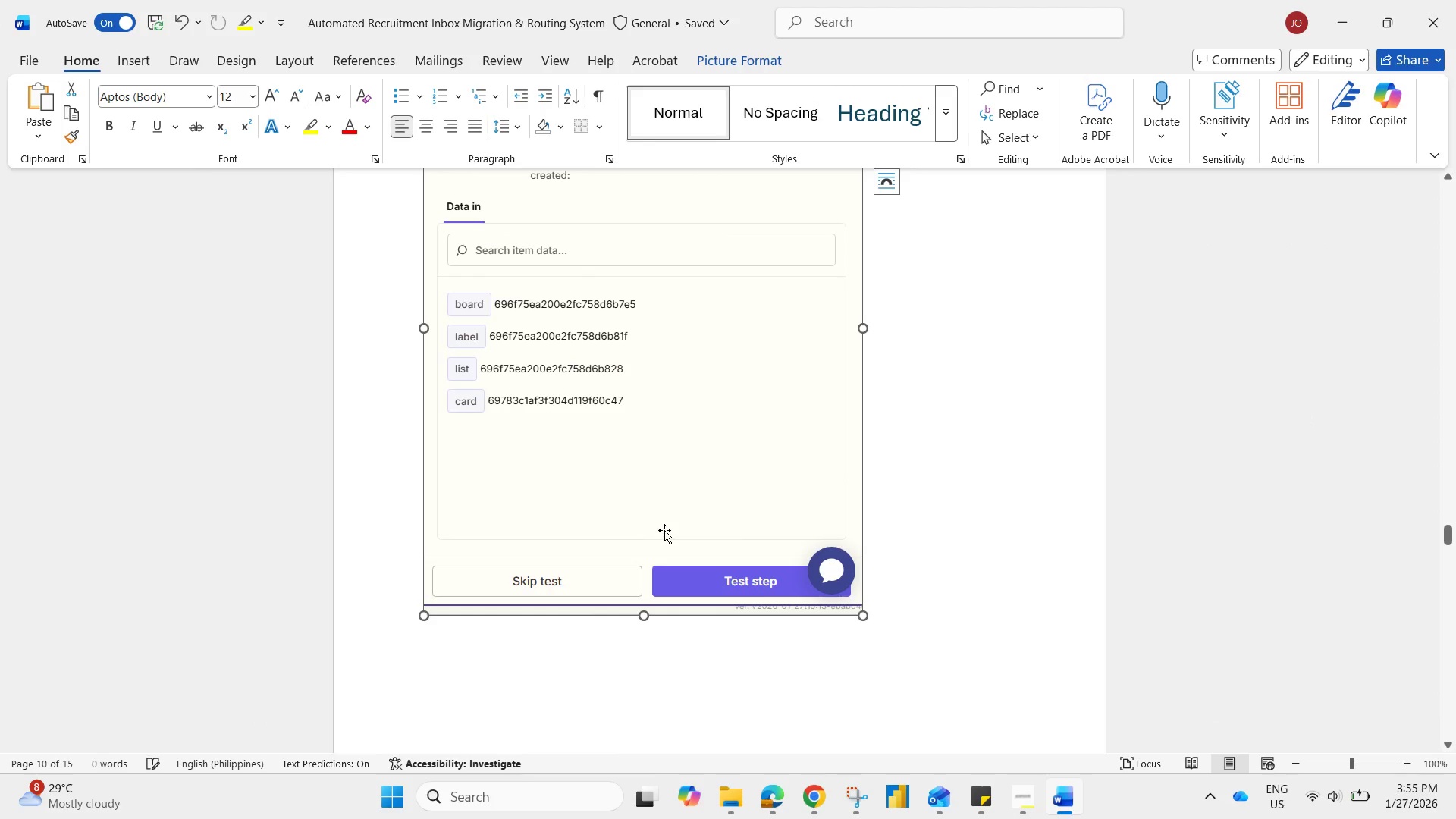 
scroll: coordinate [788, 517], scroll_direction: up, amount: 3.0
 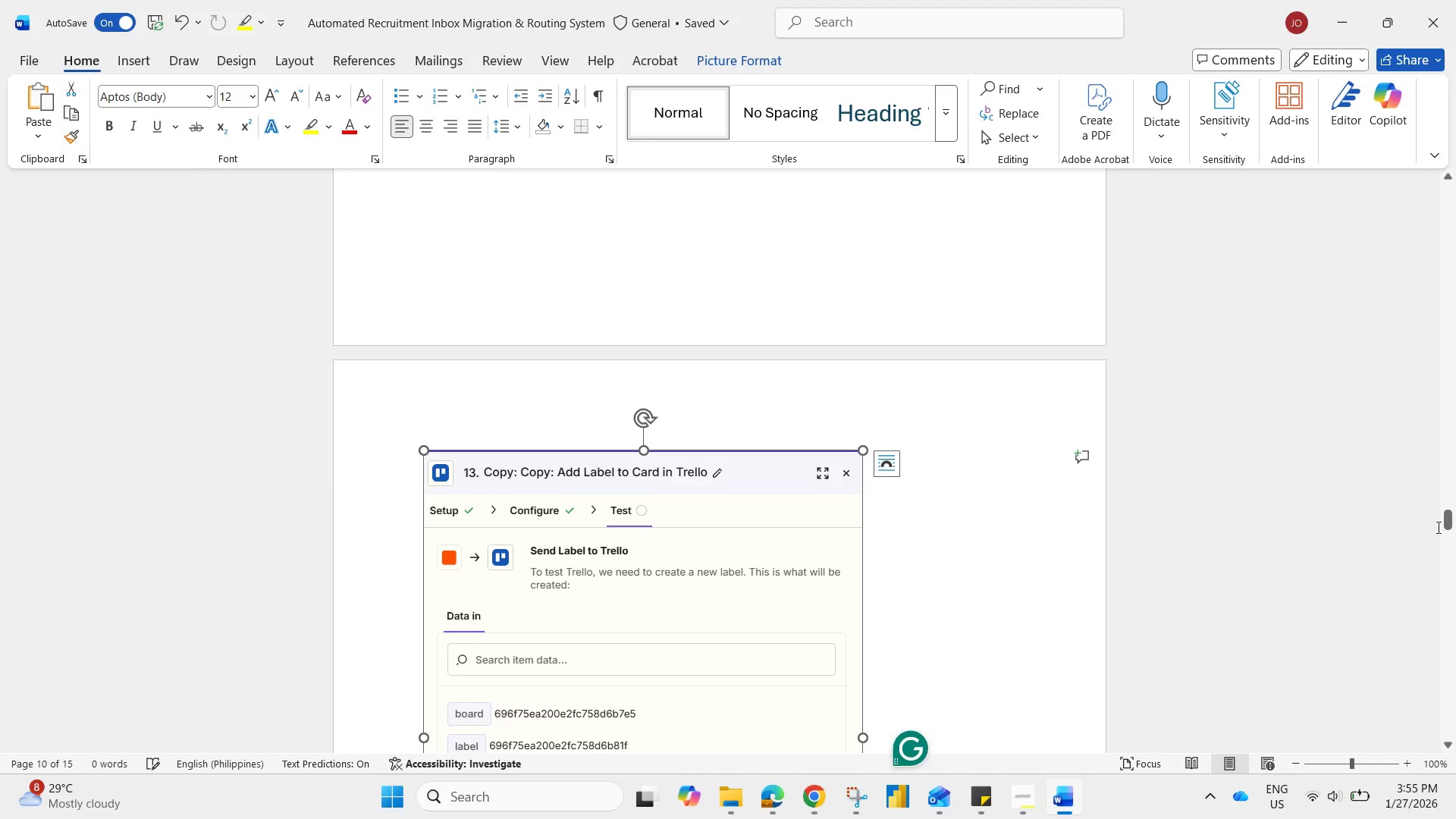 
left_click_drag(start_coordinate=[1449, 525], to_coordinate=[1449, 95])
 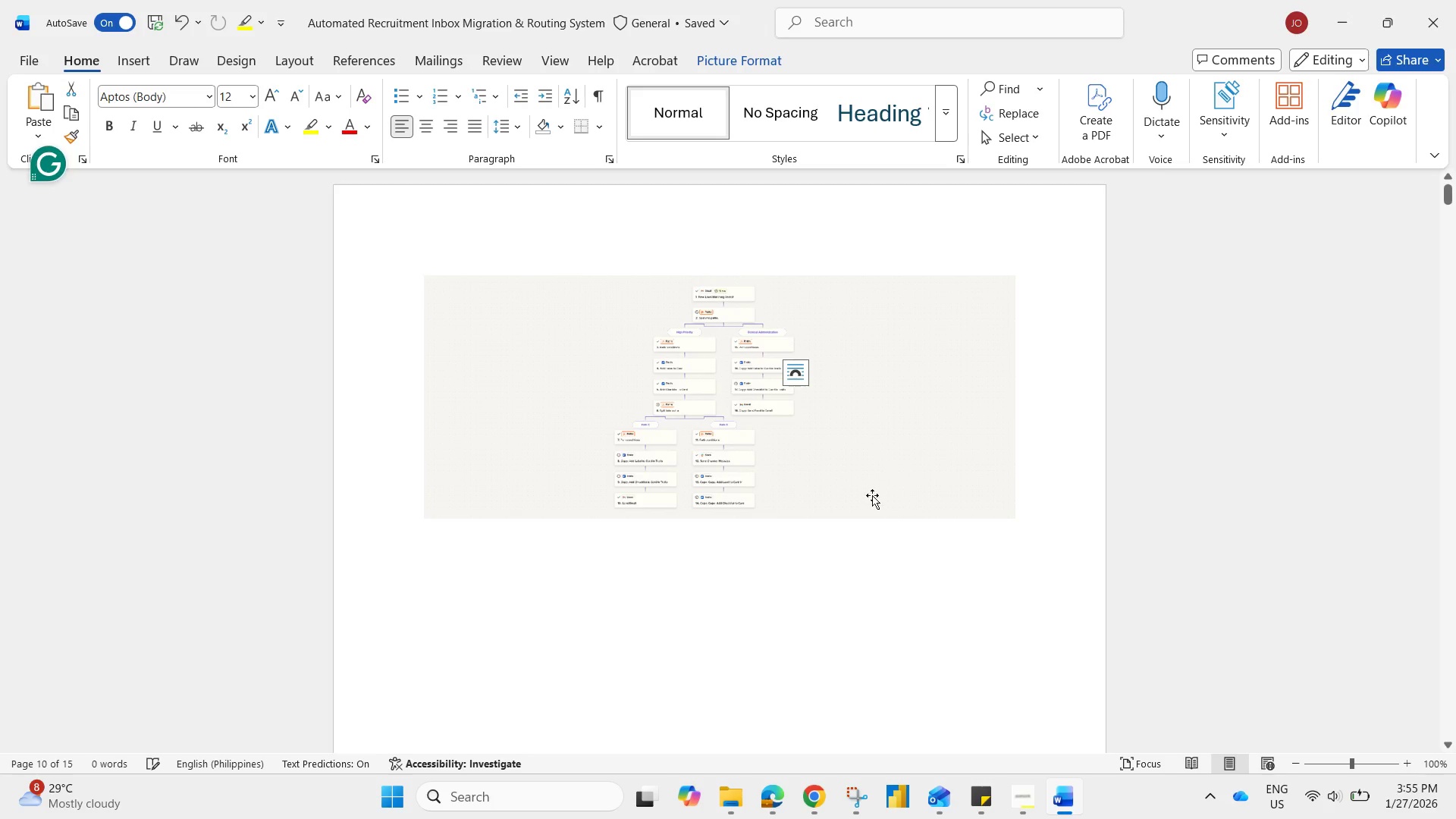 
scroll: coordinate [899, 575], scroll_direction: down, amount: 9.0
 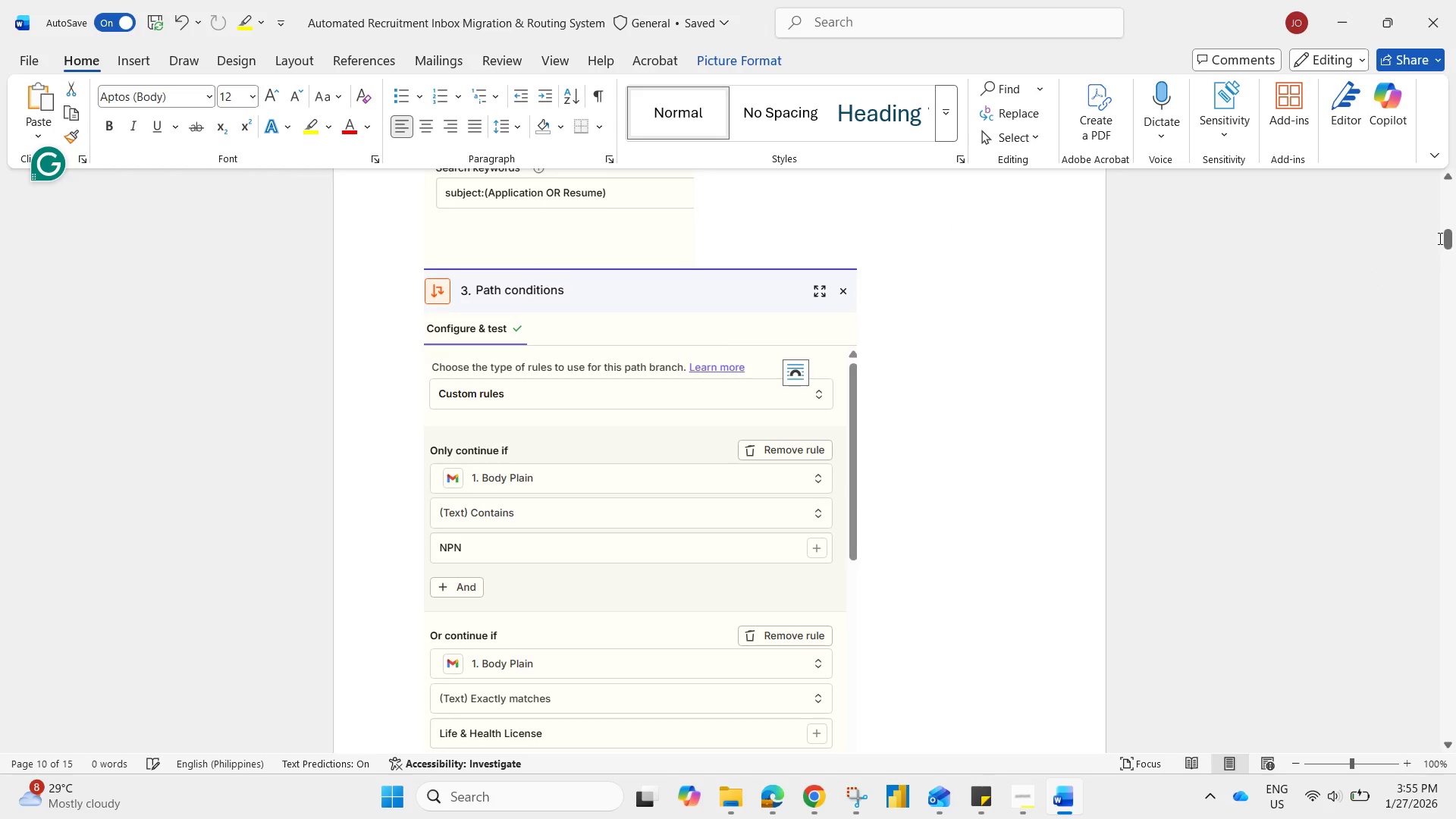 
left_click_drag(start_coordinate=[1447, 245], to_coordinate=[1443, 233])
 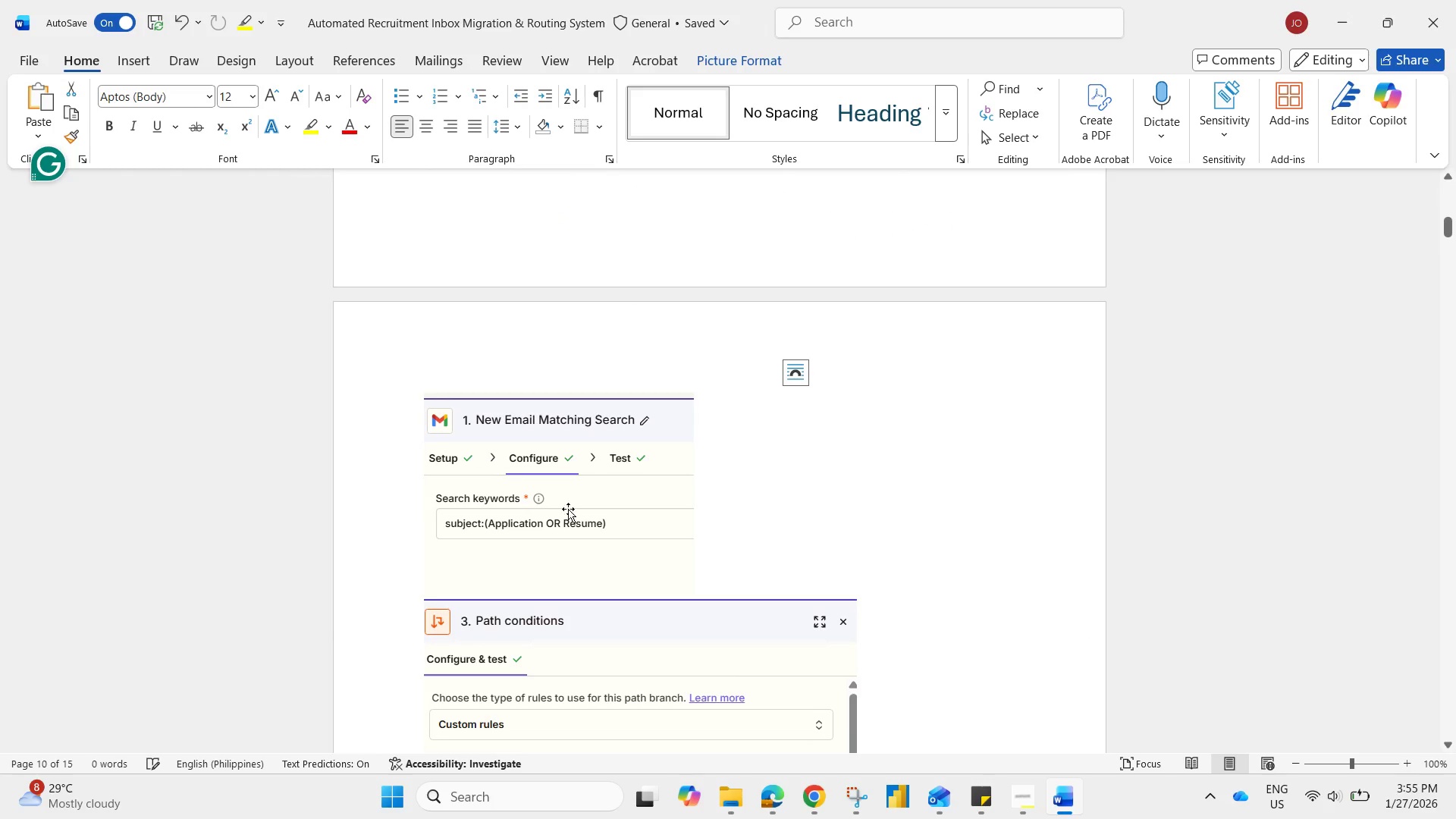 
left_click([556, 511])
 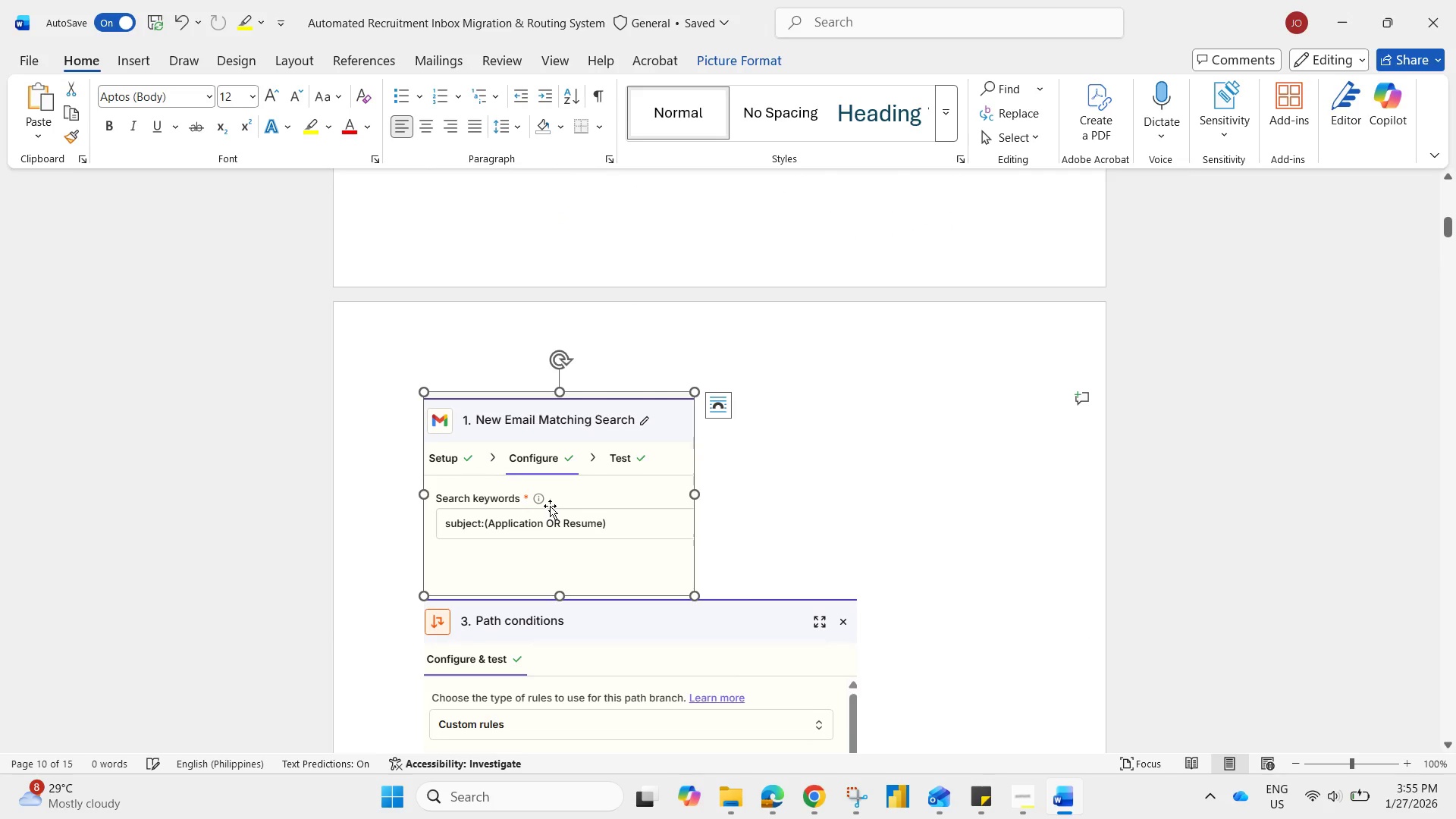 
key(Delete)
 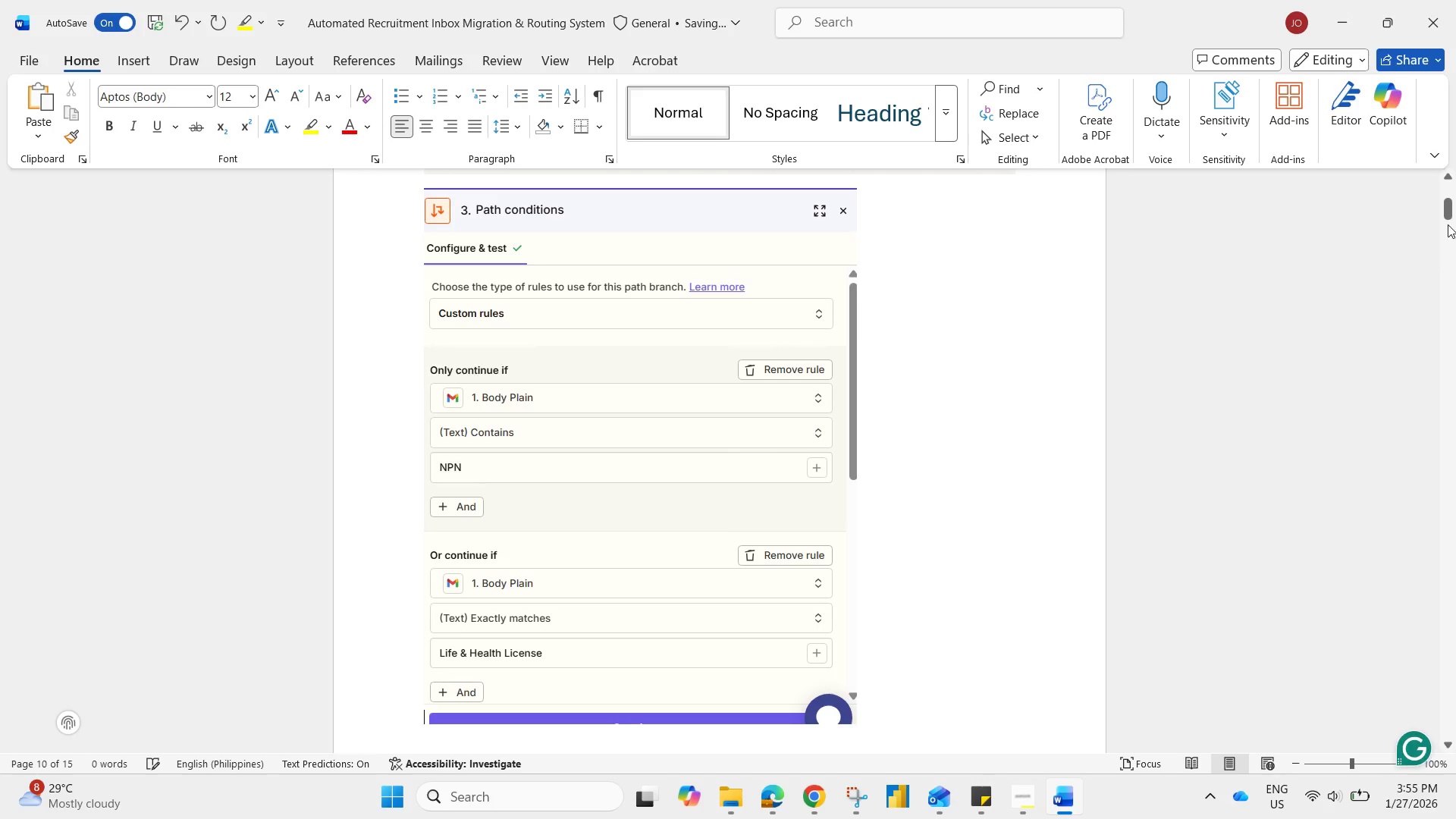 
left_click_drag(start_coordinate=[1446, 207], to_coordinate=[1443, 233])
 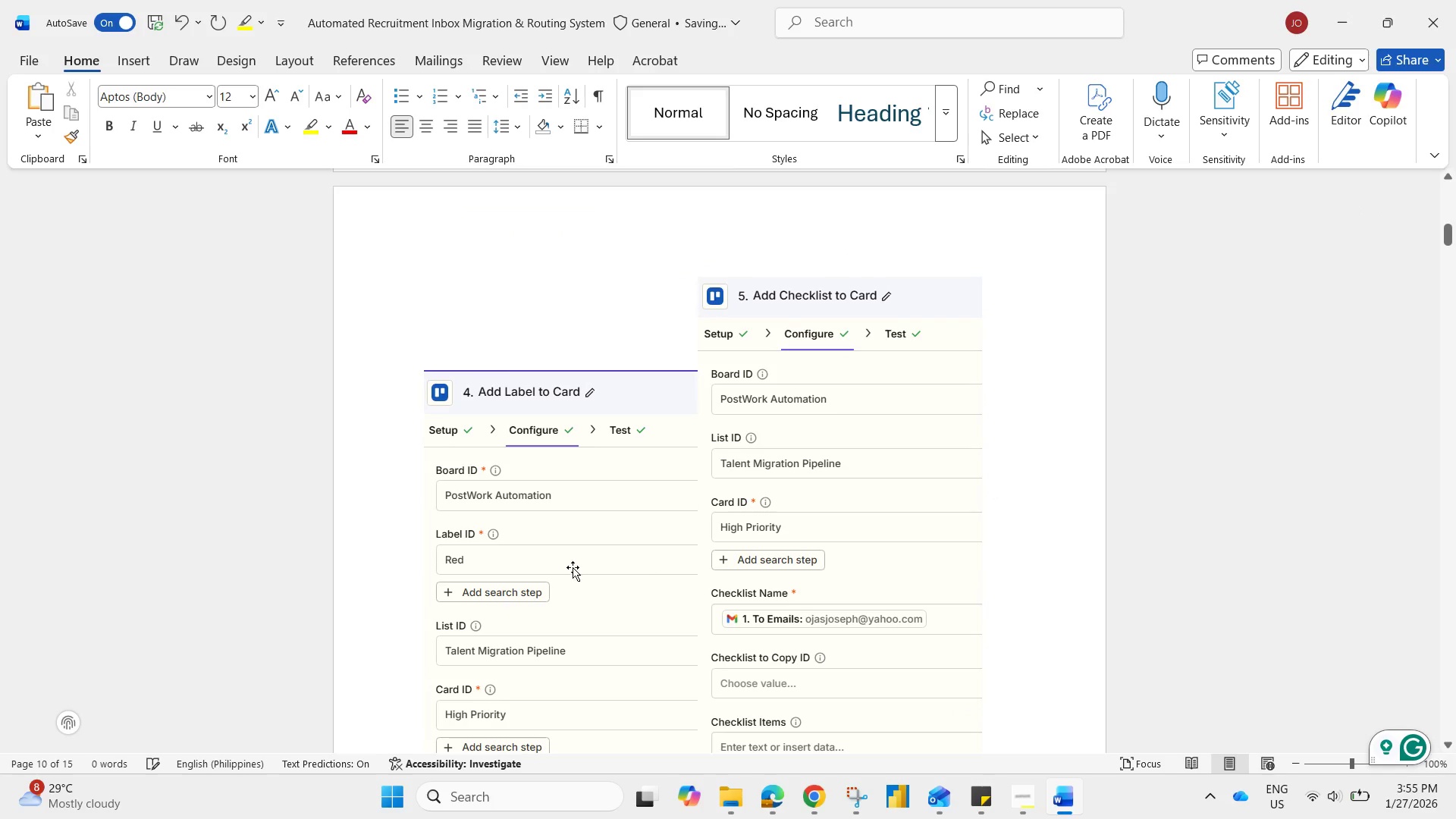 
left_click([570, 568])
 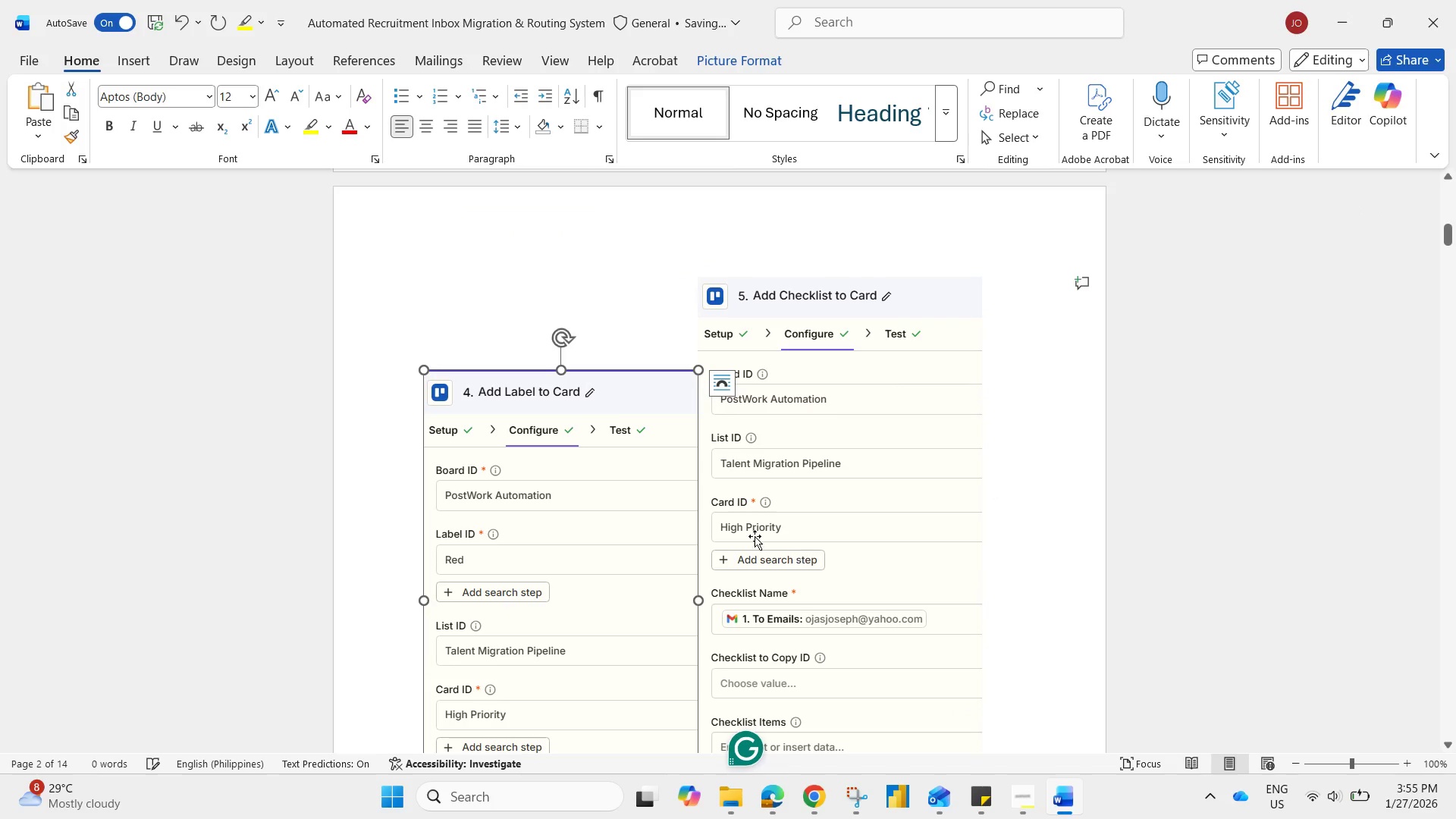 
key(Delete)
 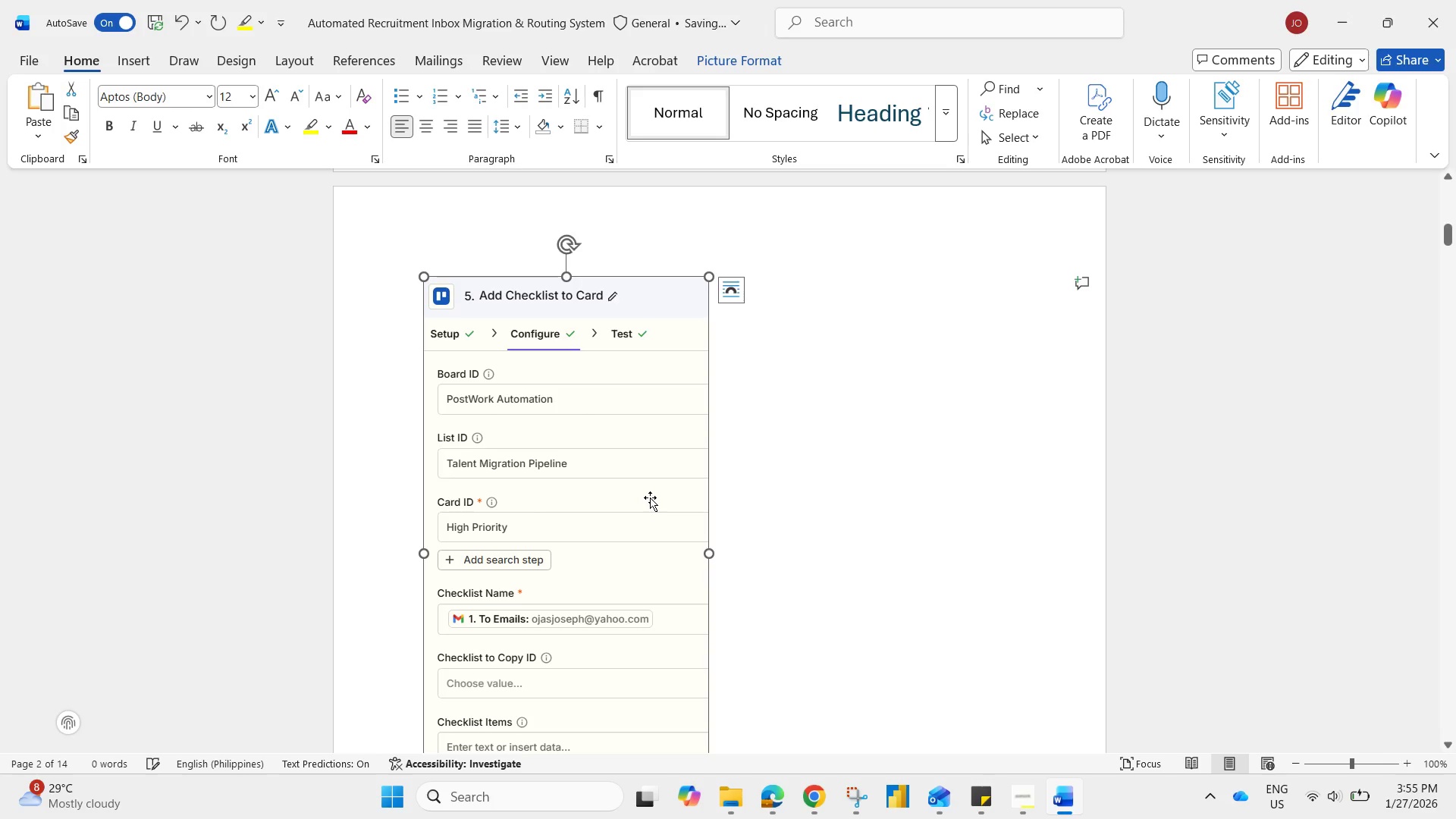 
key(Delete)
 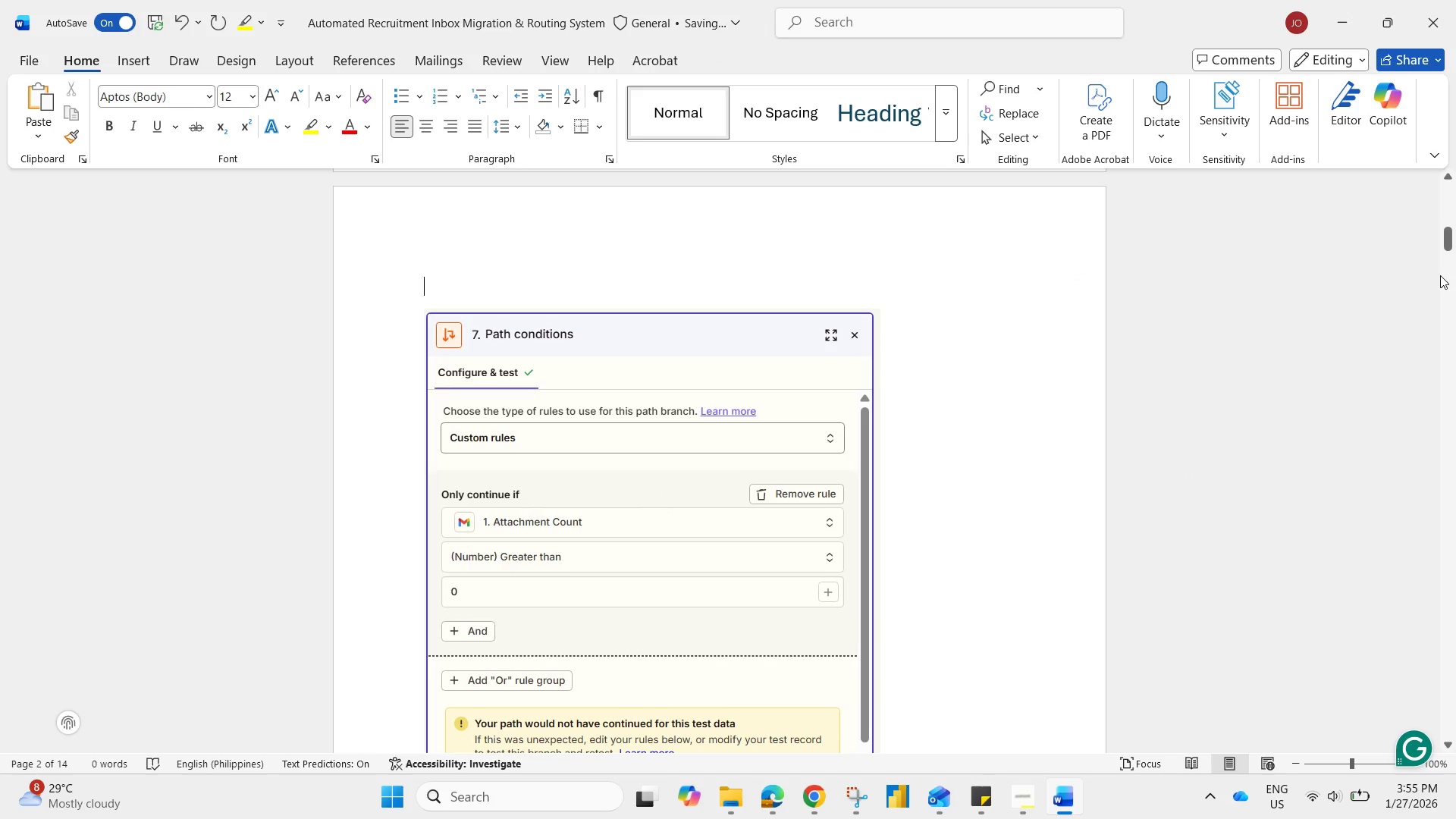 
left_click_drag(start_coordinate=[1454, 229], to_coordinate=[1455, 270])
 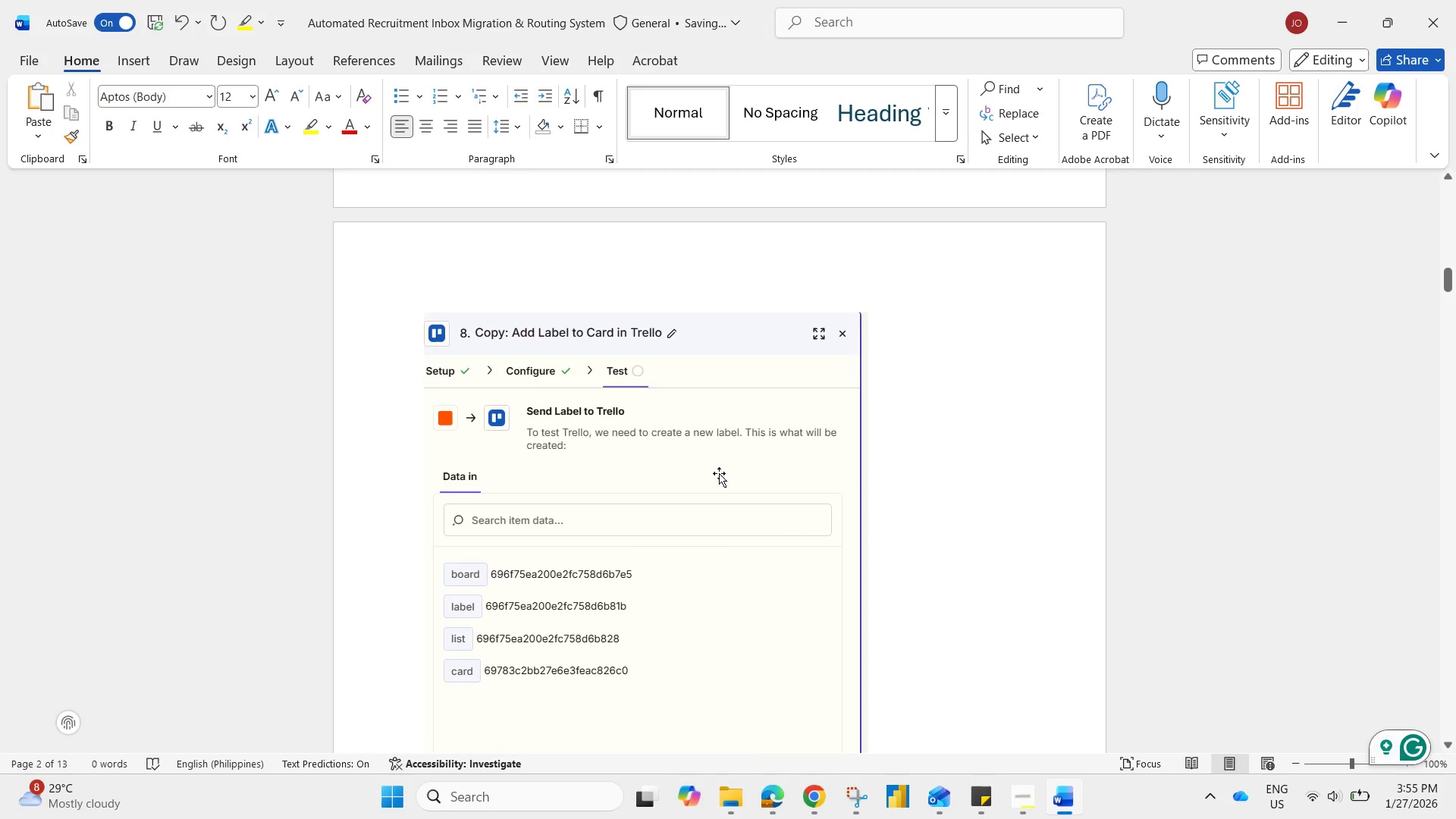 
left_click([719, 473])
 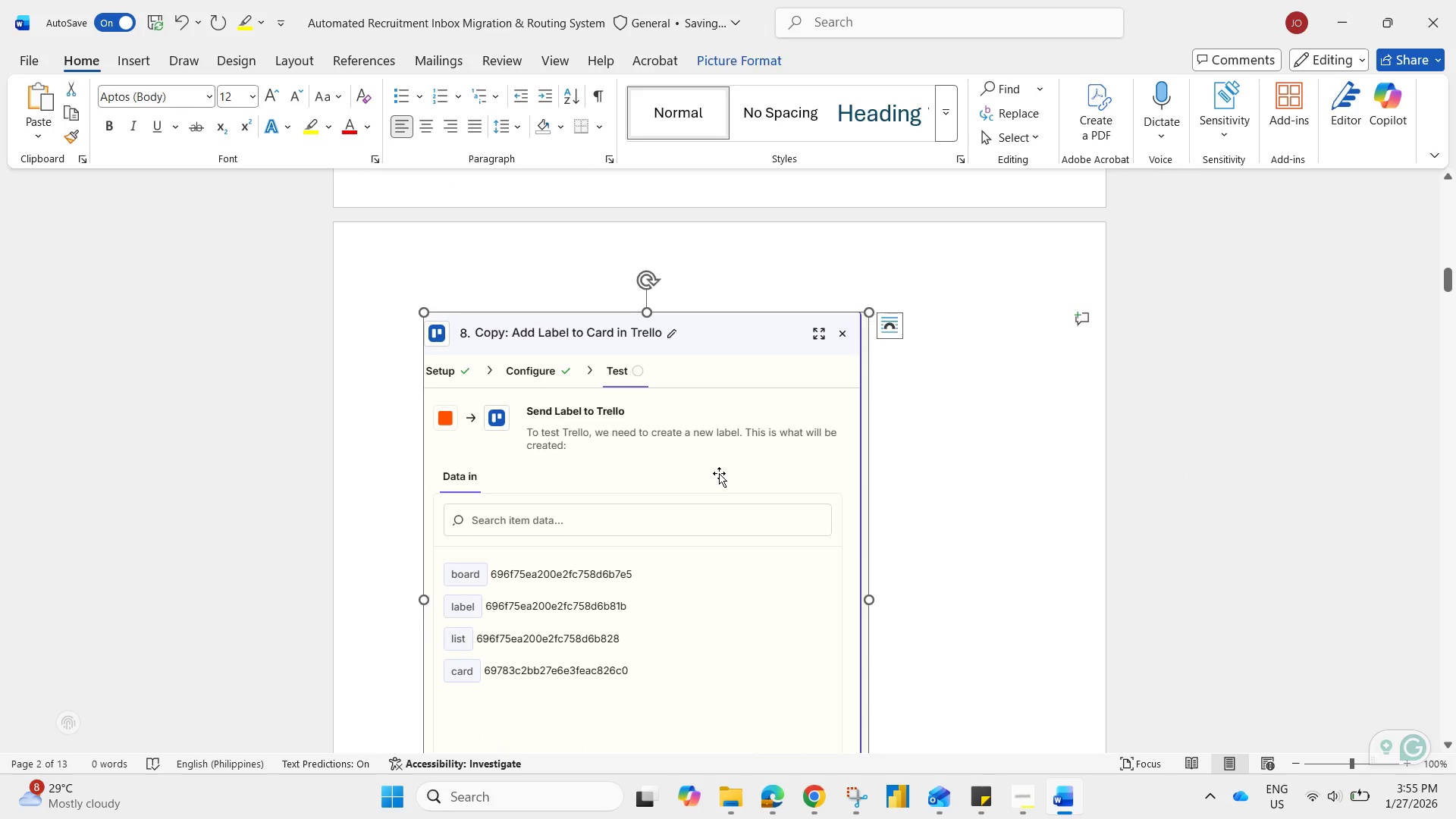 
key(Delete)
 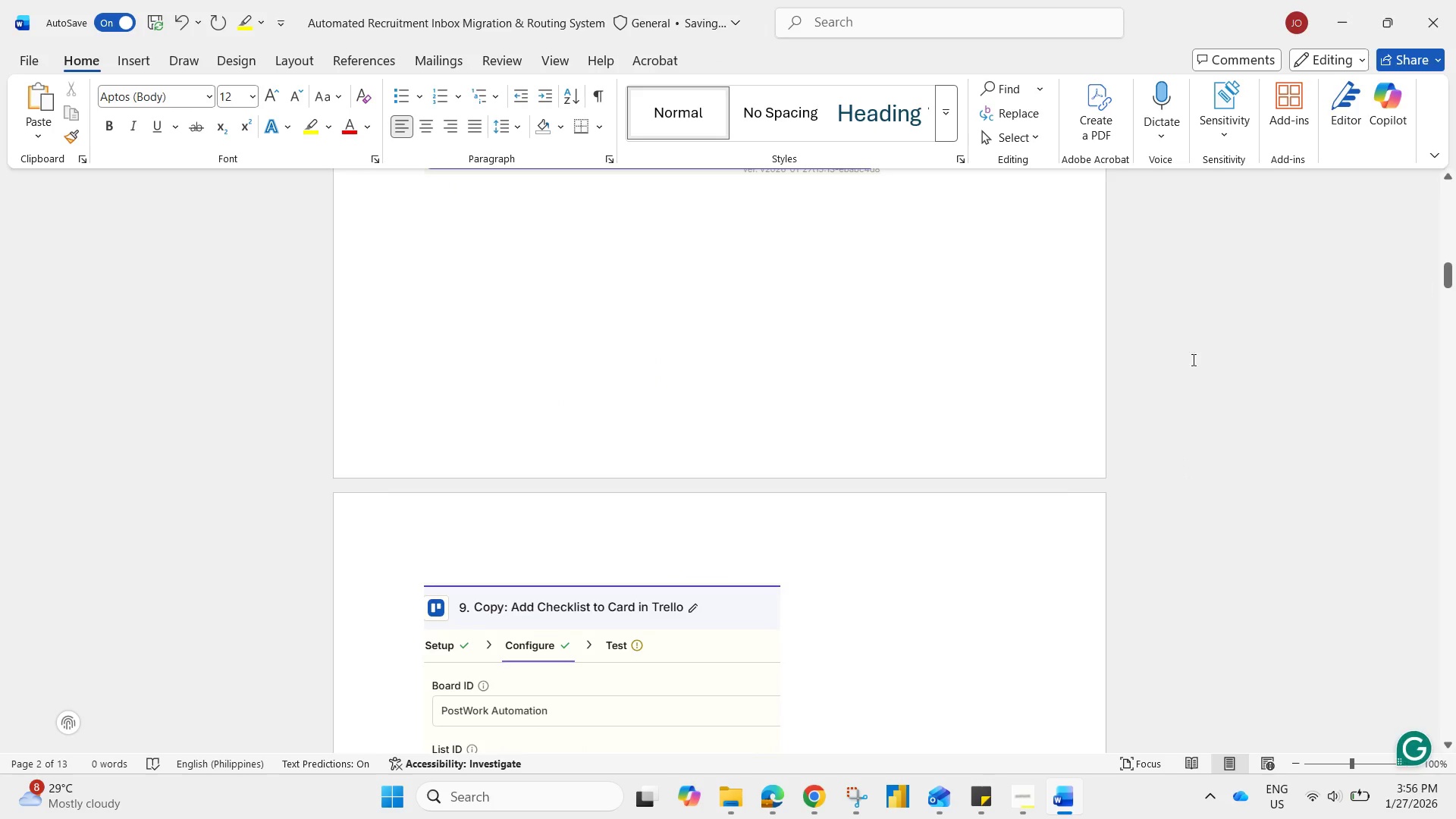 
left_click([673, 637])
 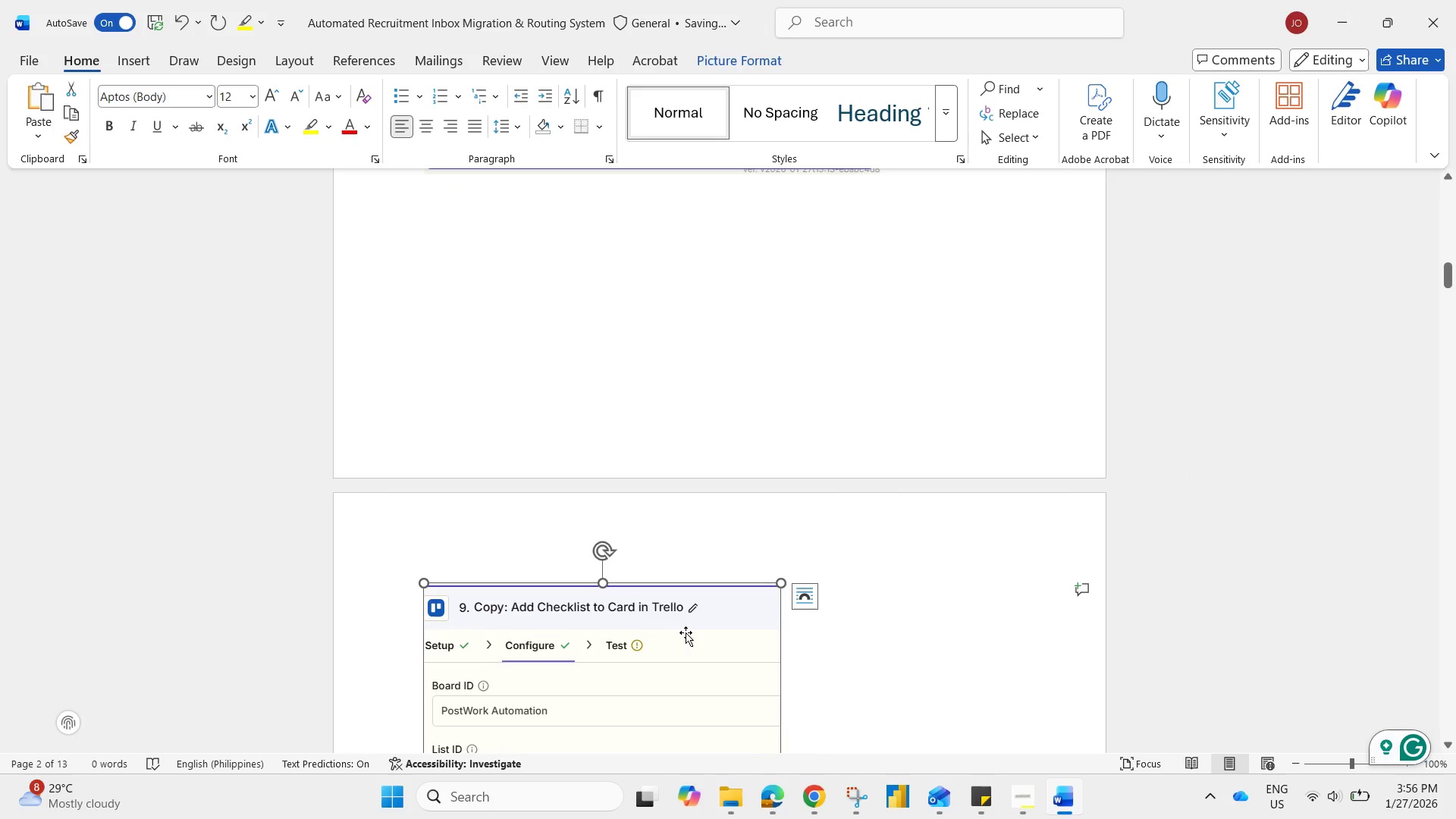 
key(Delete)
 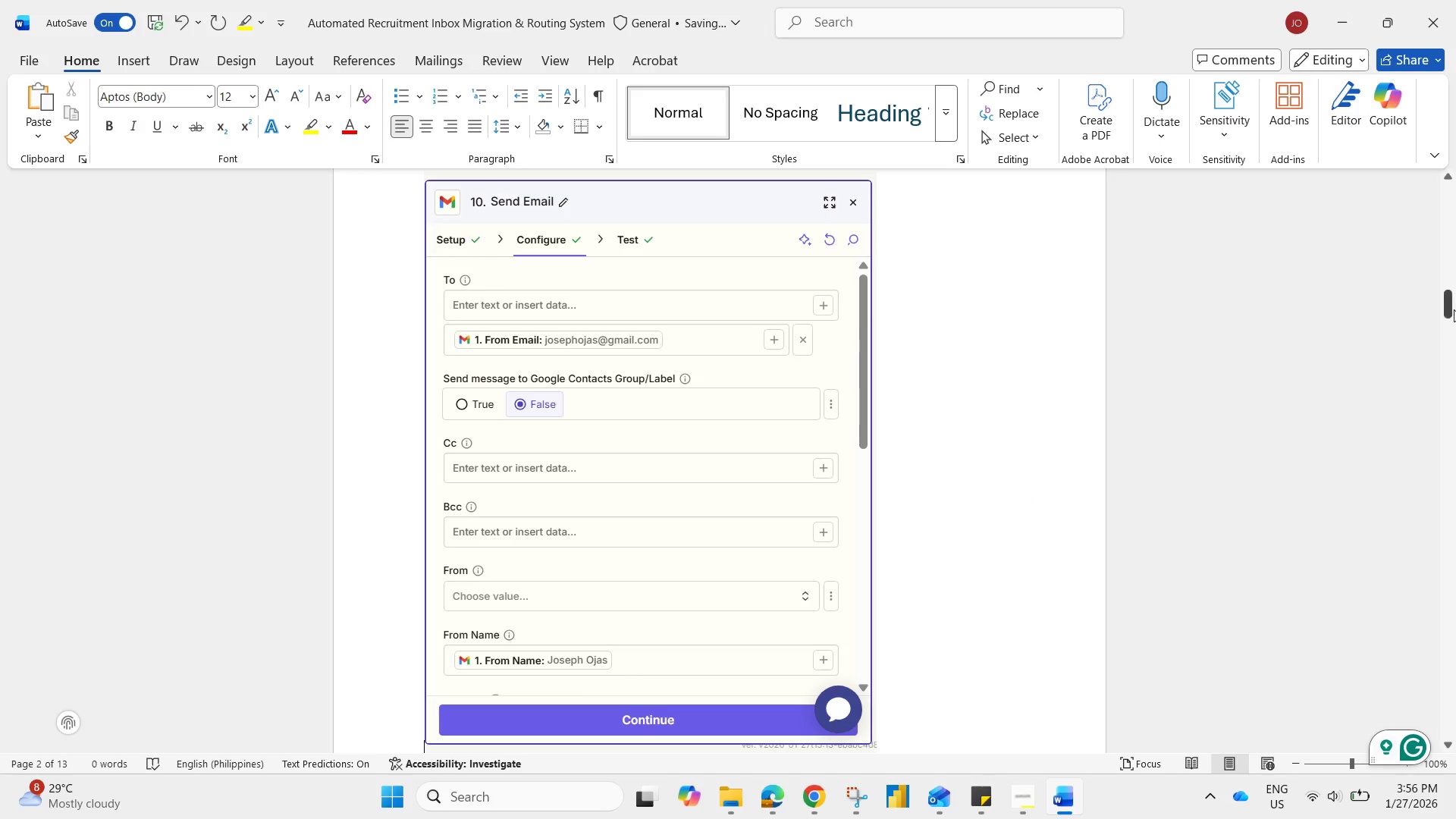 
left_click_drag(start_coordinate=[1448, 300], to_coordinate=[1429, 300])
 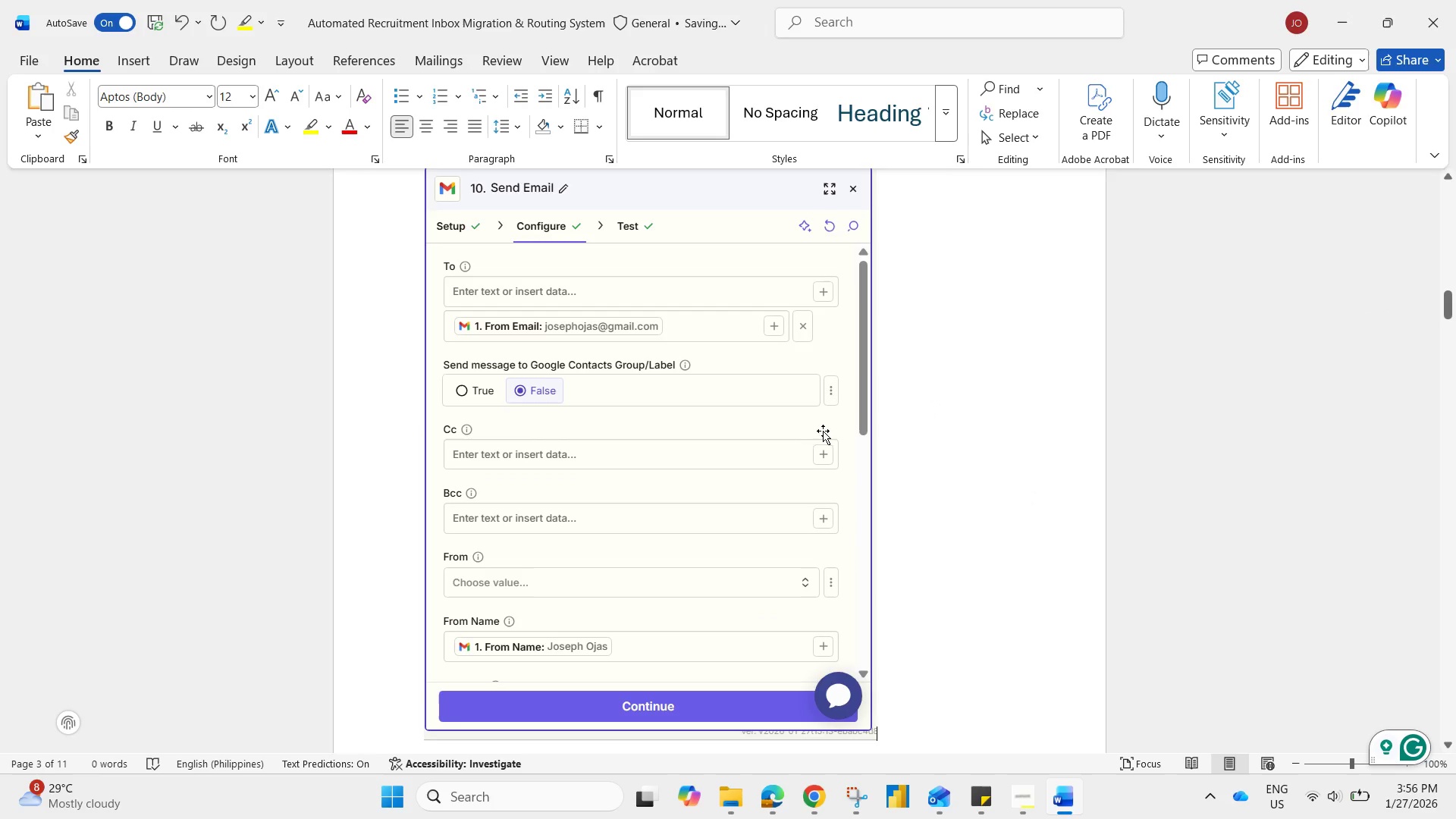 
double_click([798, 441])
 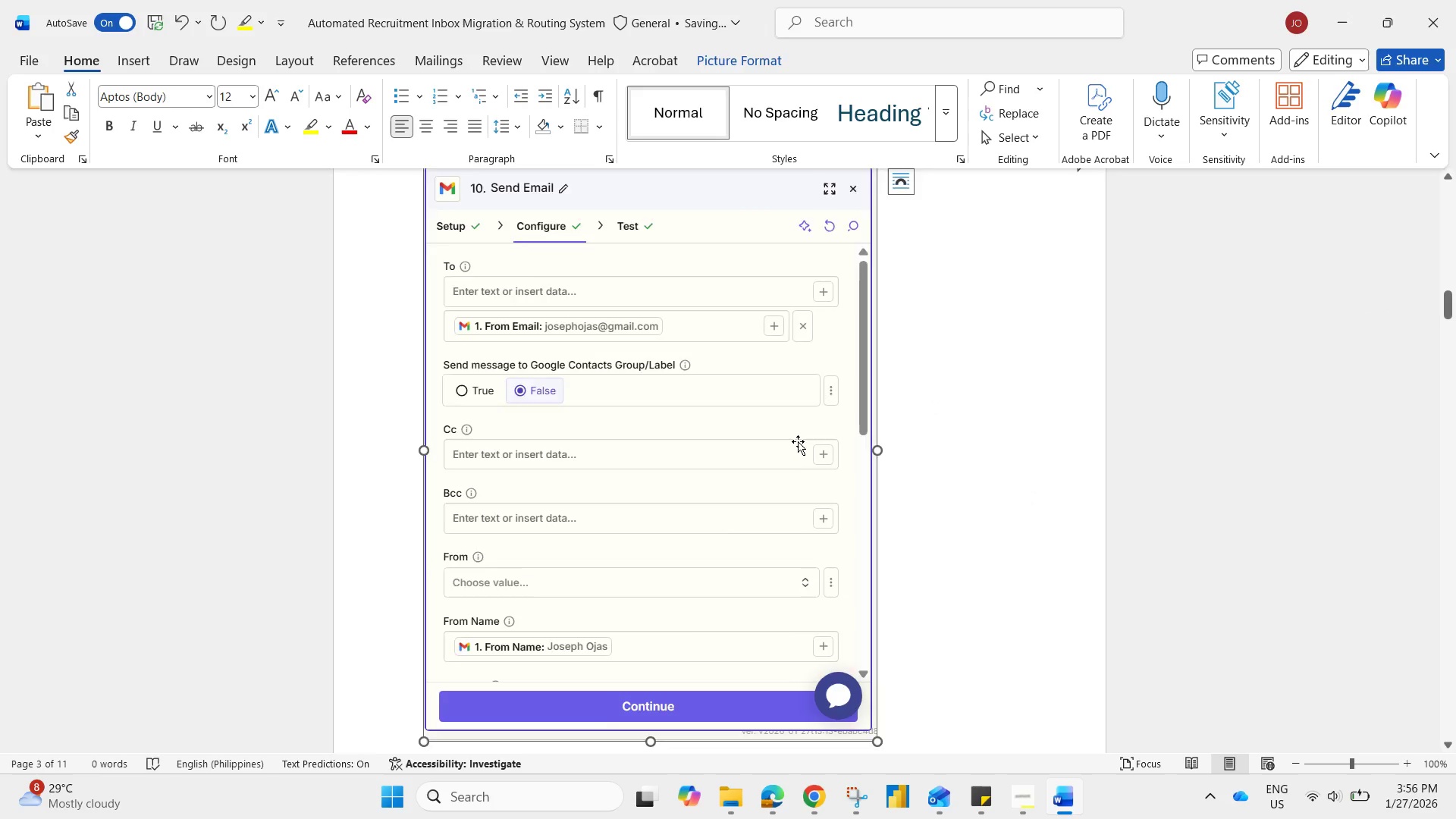 
key(Delete)
 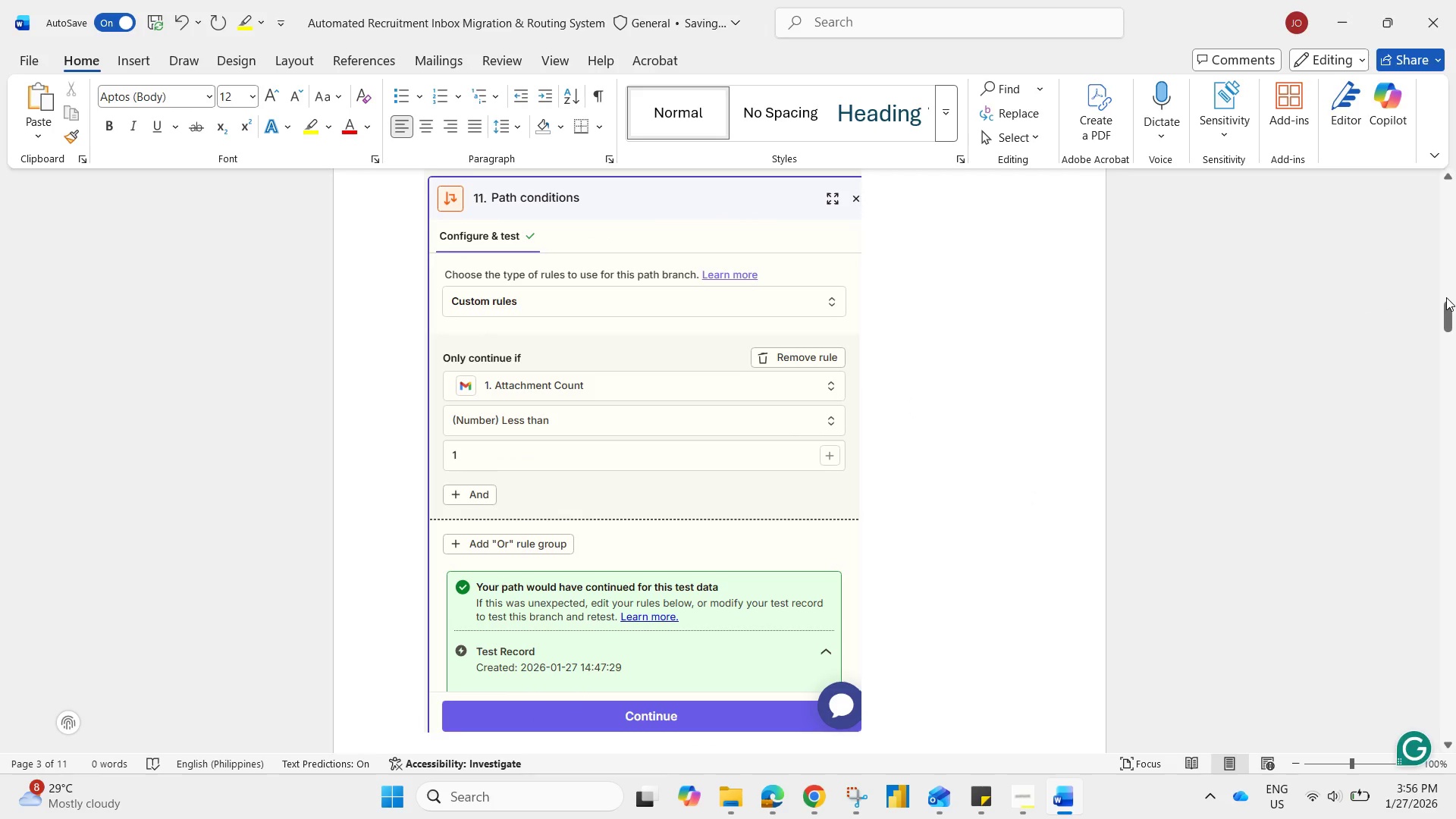 
left_click_drag(start_coordinate=[1449, 304], to_coordinate=[1436, 351])
 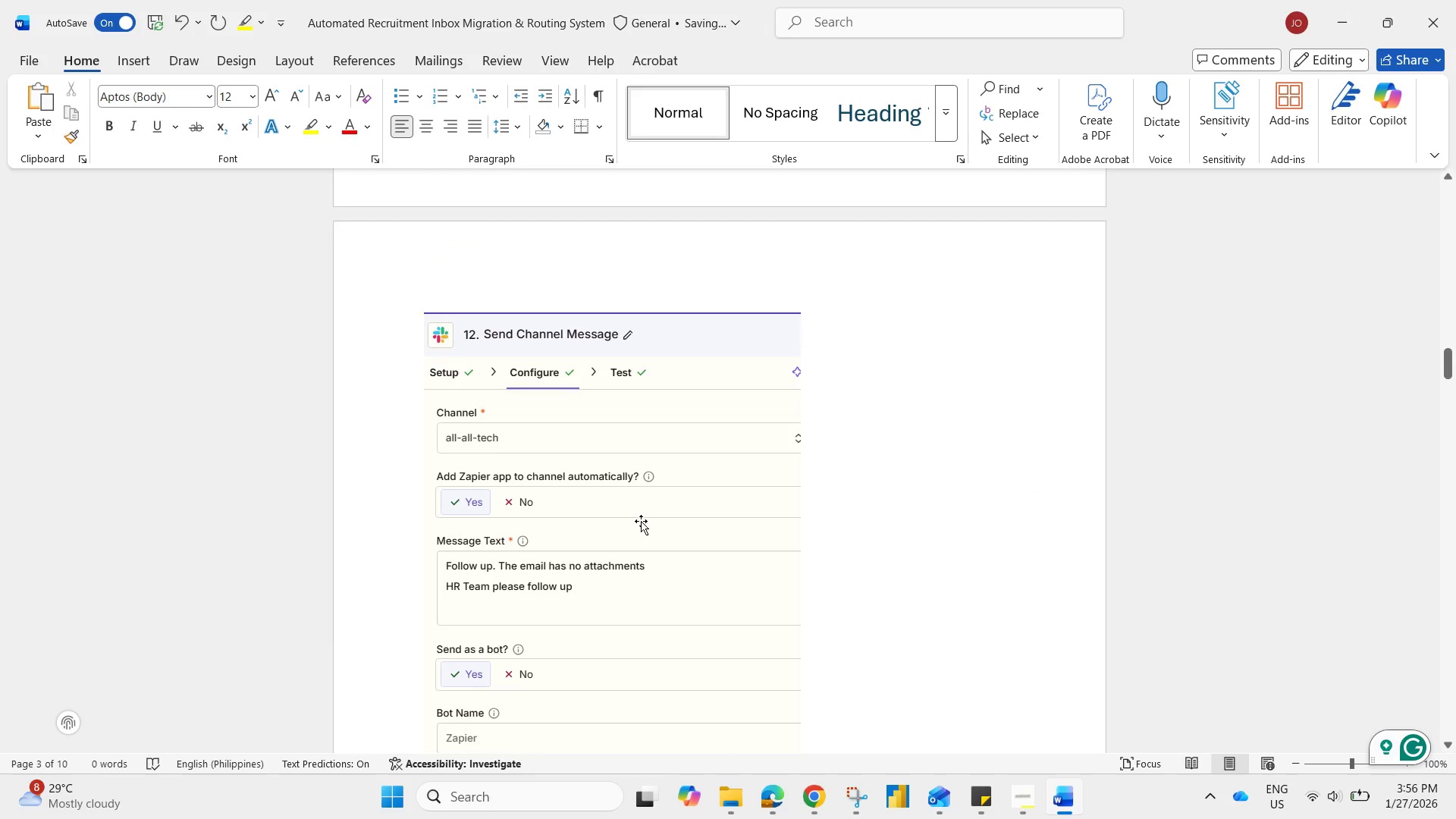 
left_click([641, 522])
 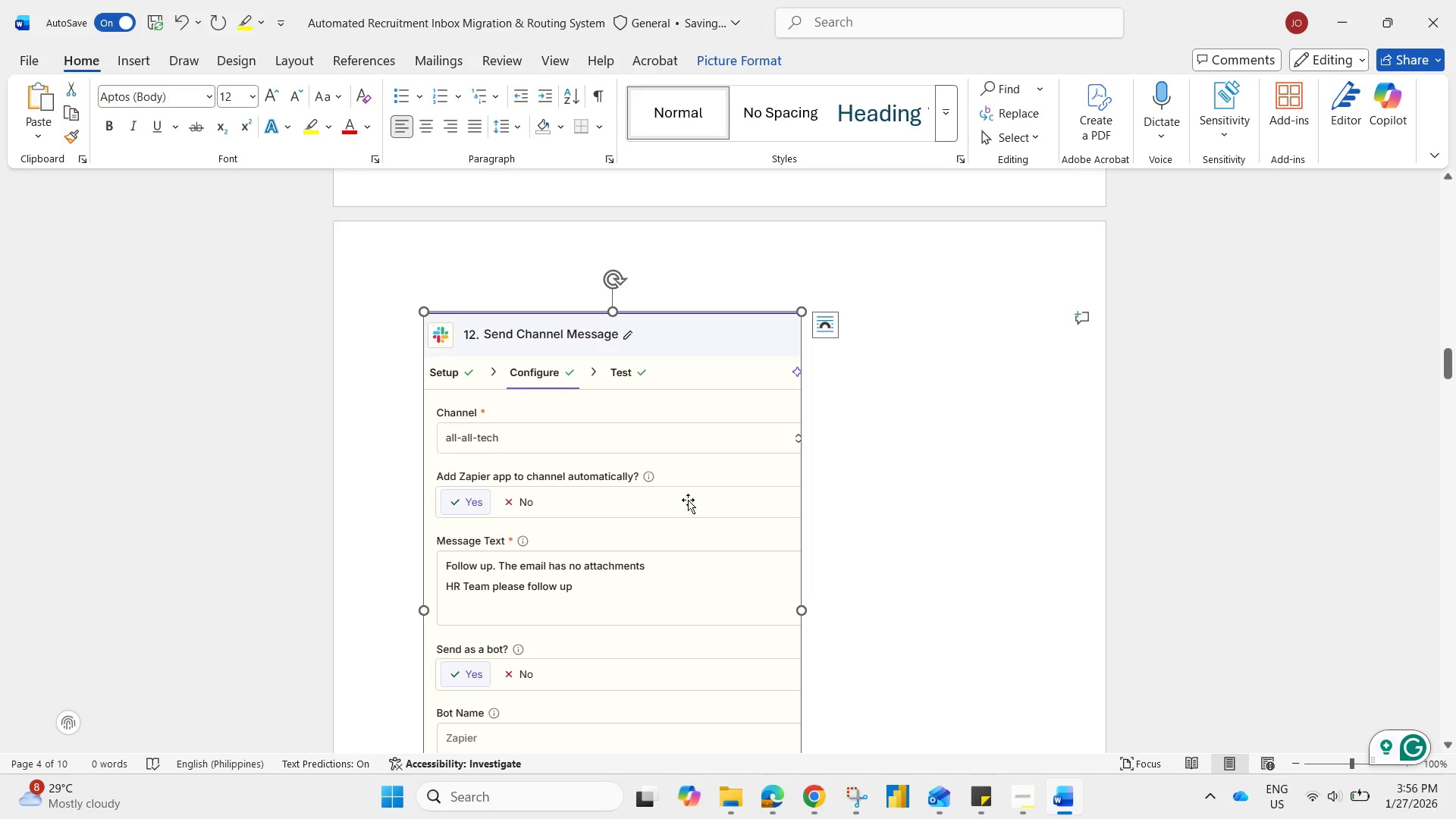 
key(Delete)
 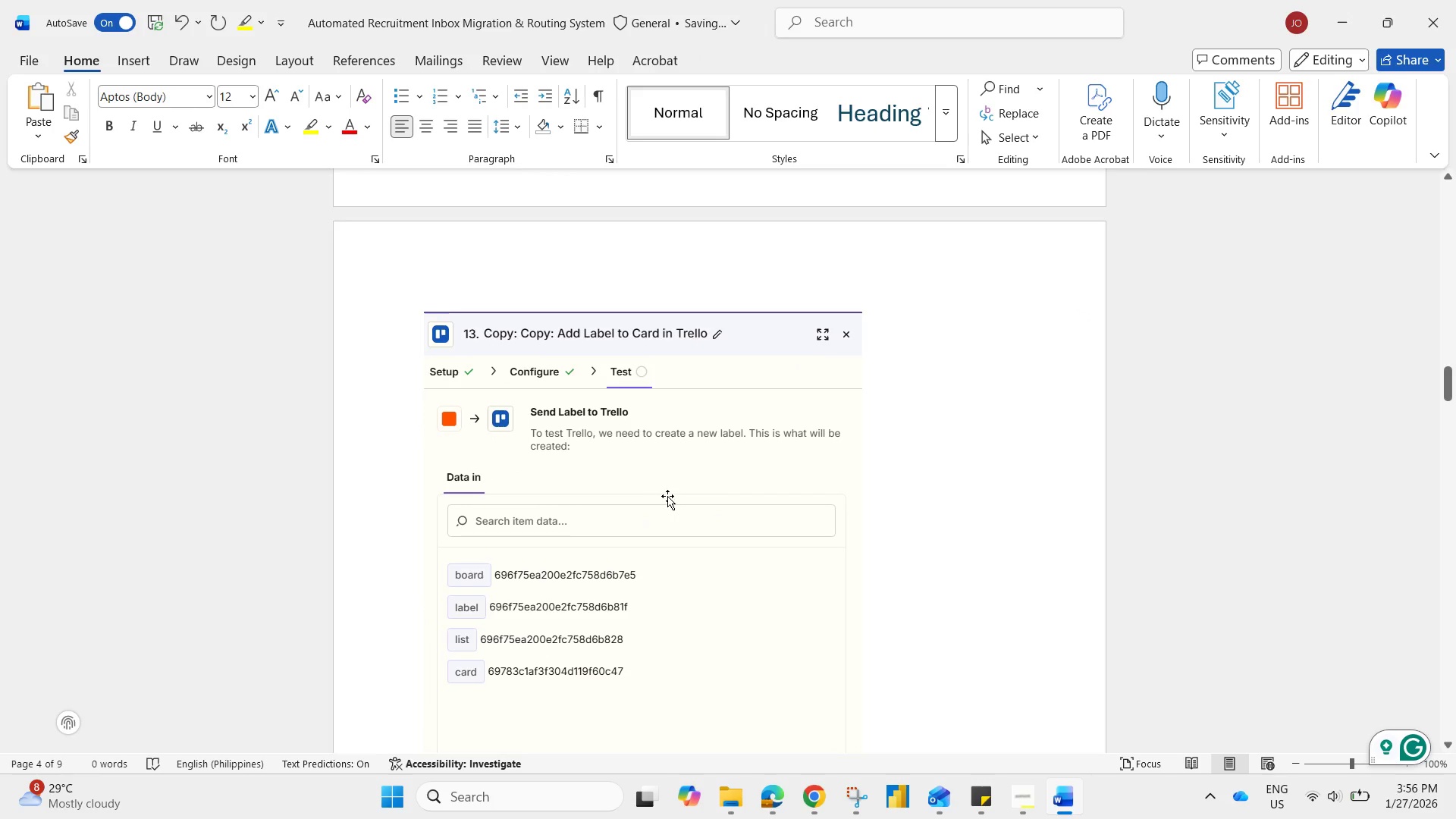 
left_click([667, 496])
 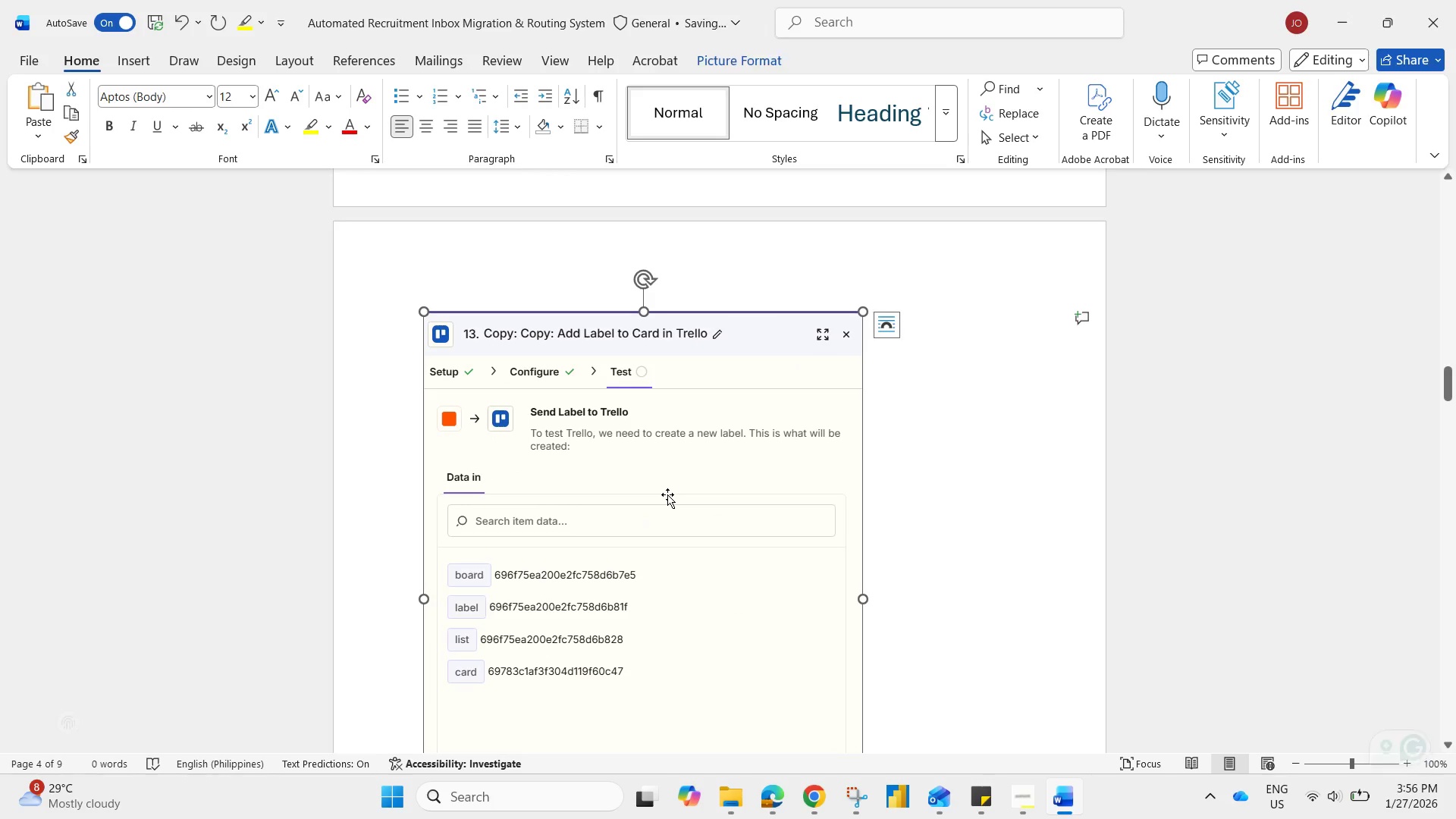 
key(Delete)
 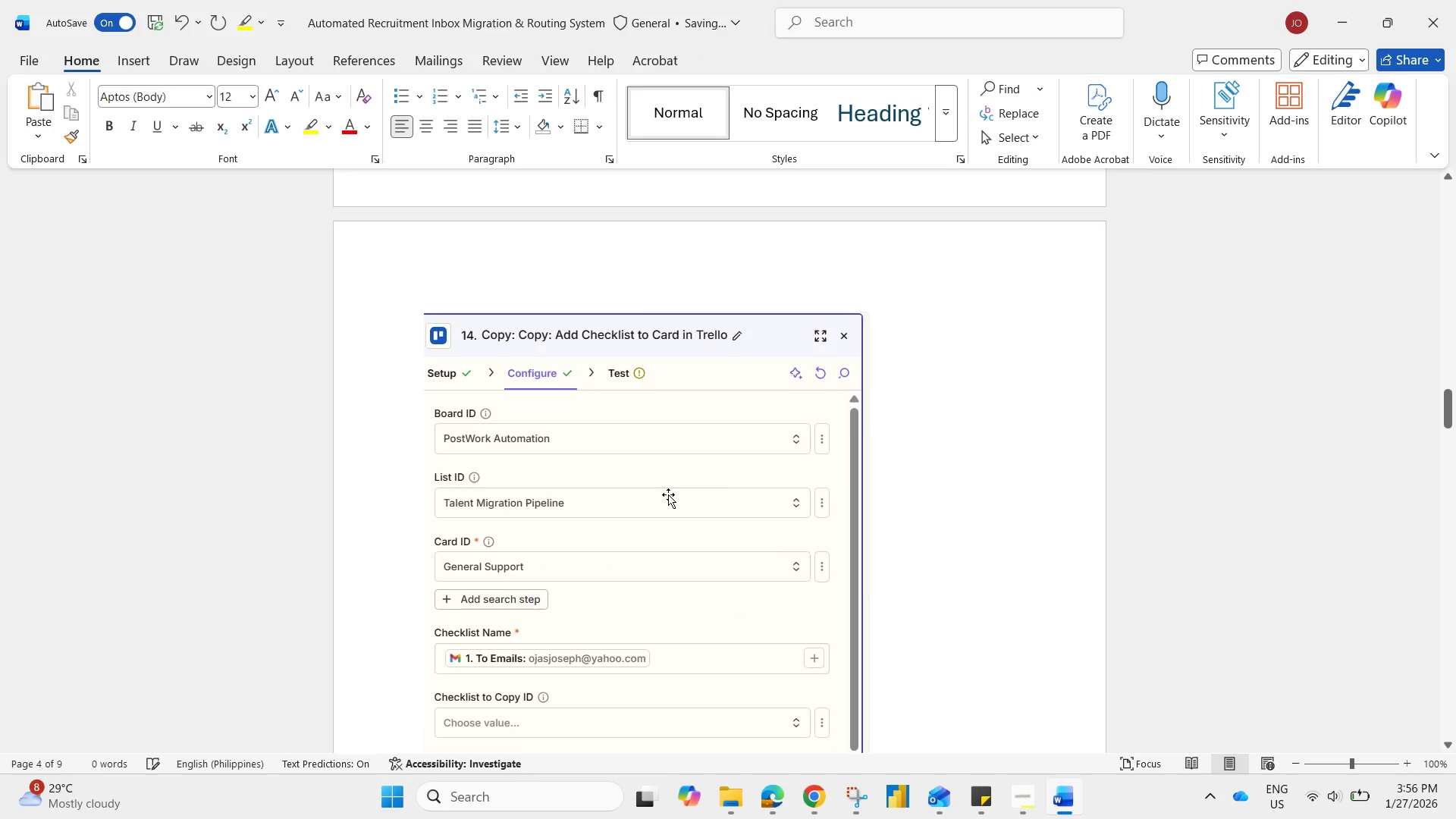 
key(Delete)
 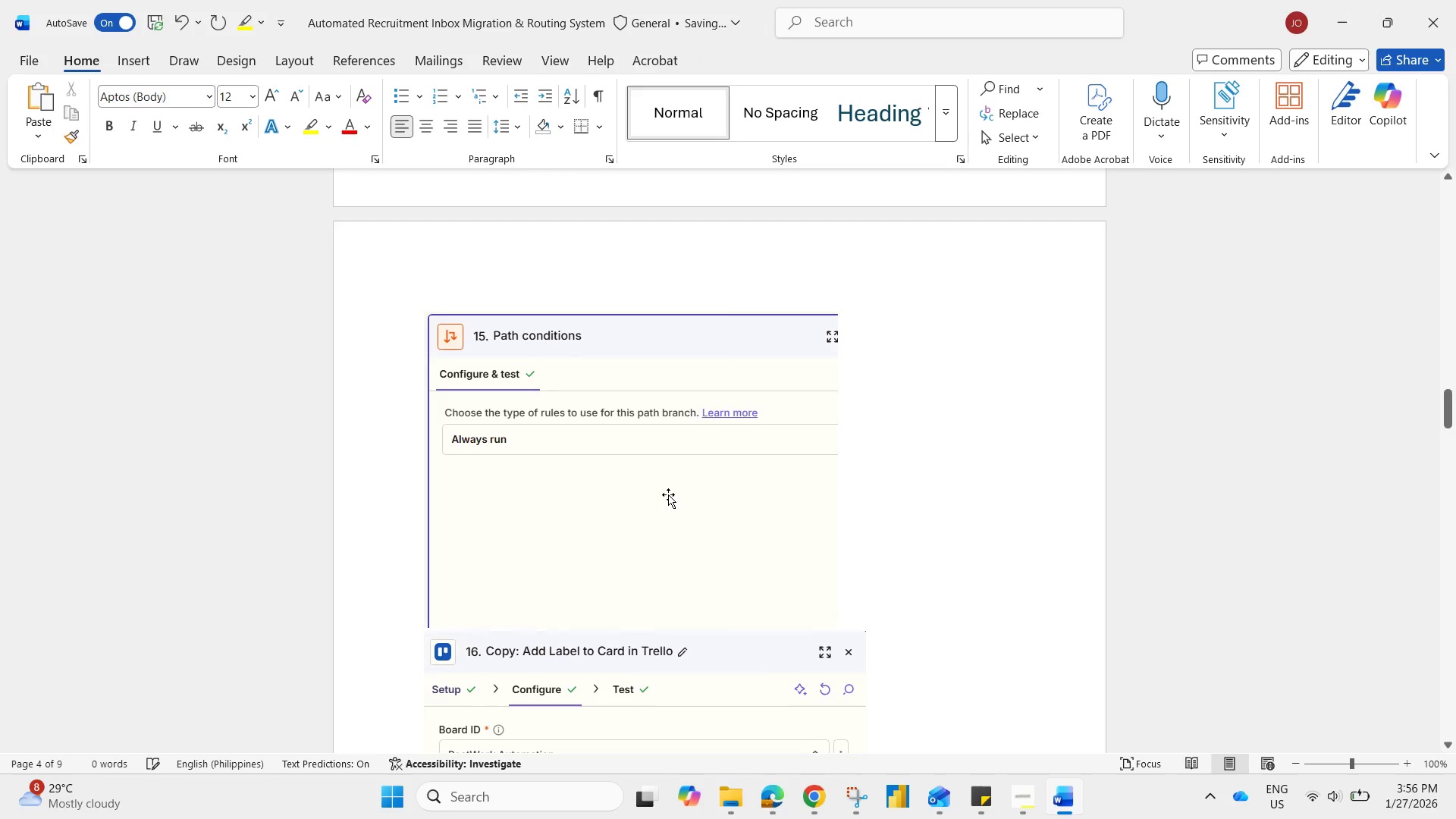 
left_click([668, 494])
 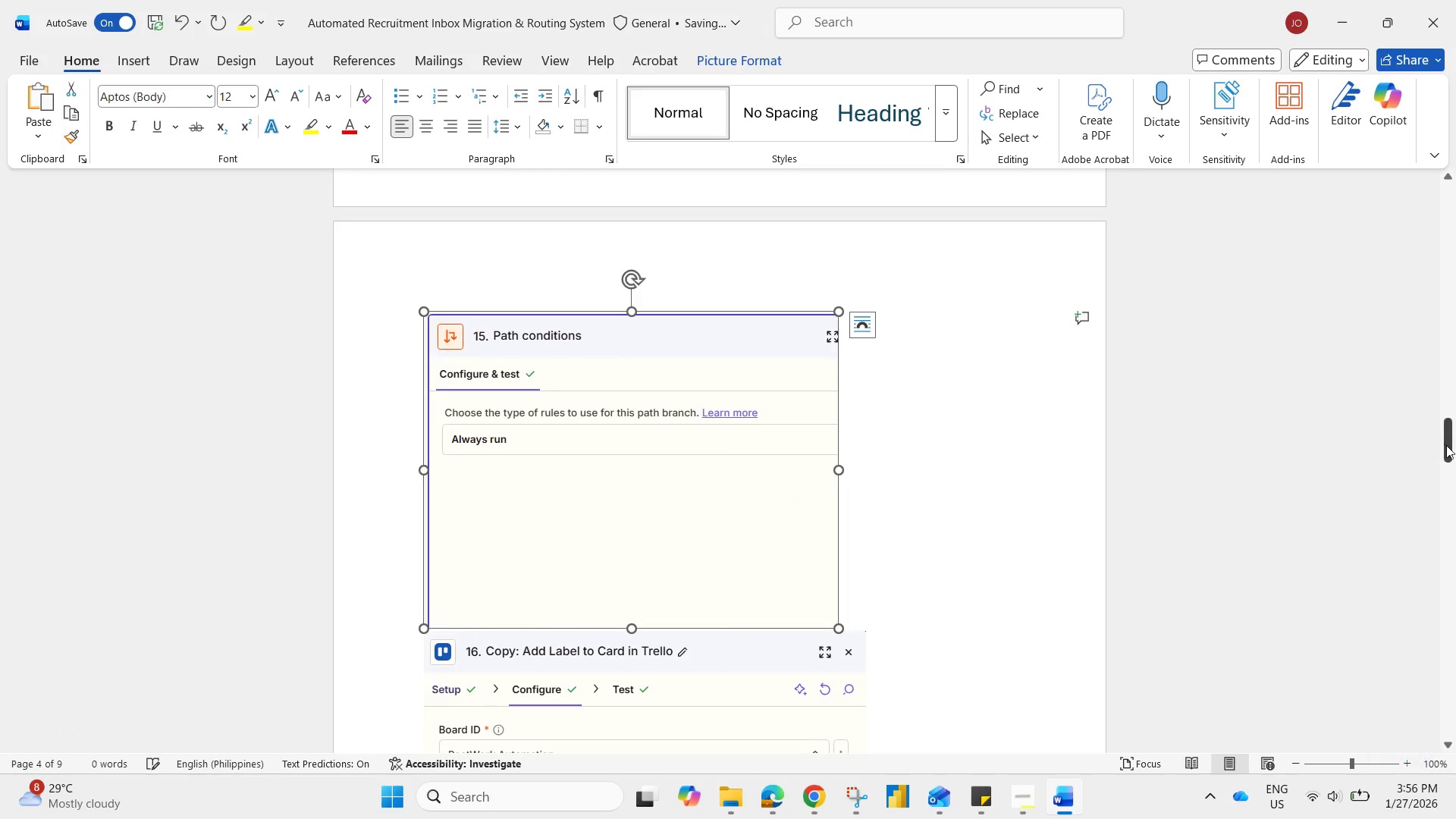 
left_click_drag(start_coordinate=[1448, 445], to_coordinate=[1454, 466])
 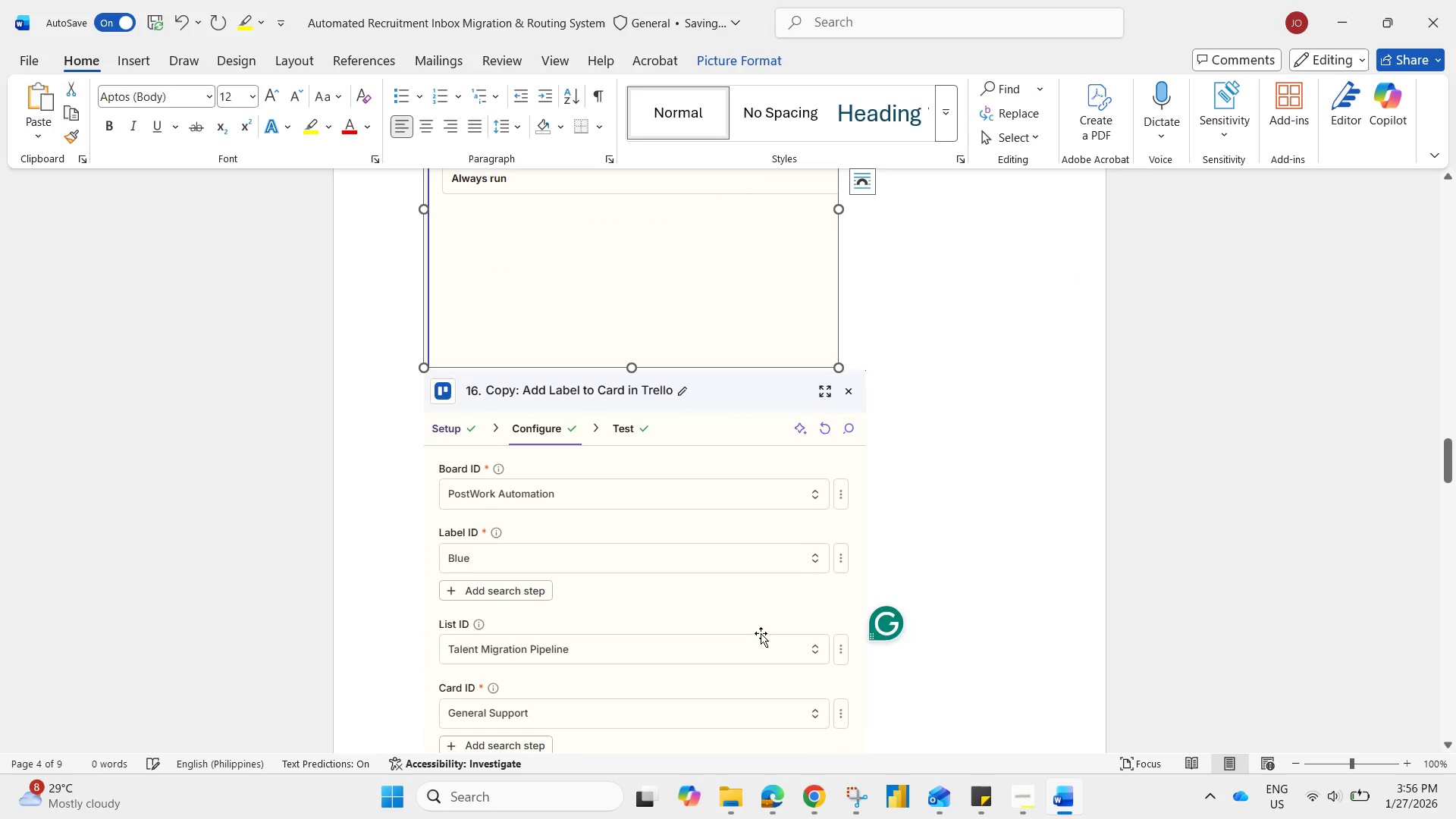 
left_click([761, 635])
 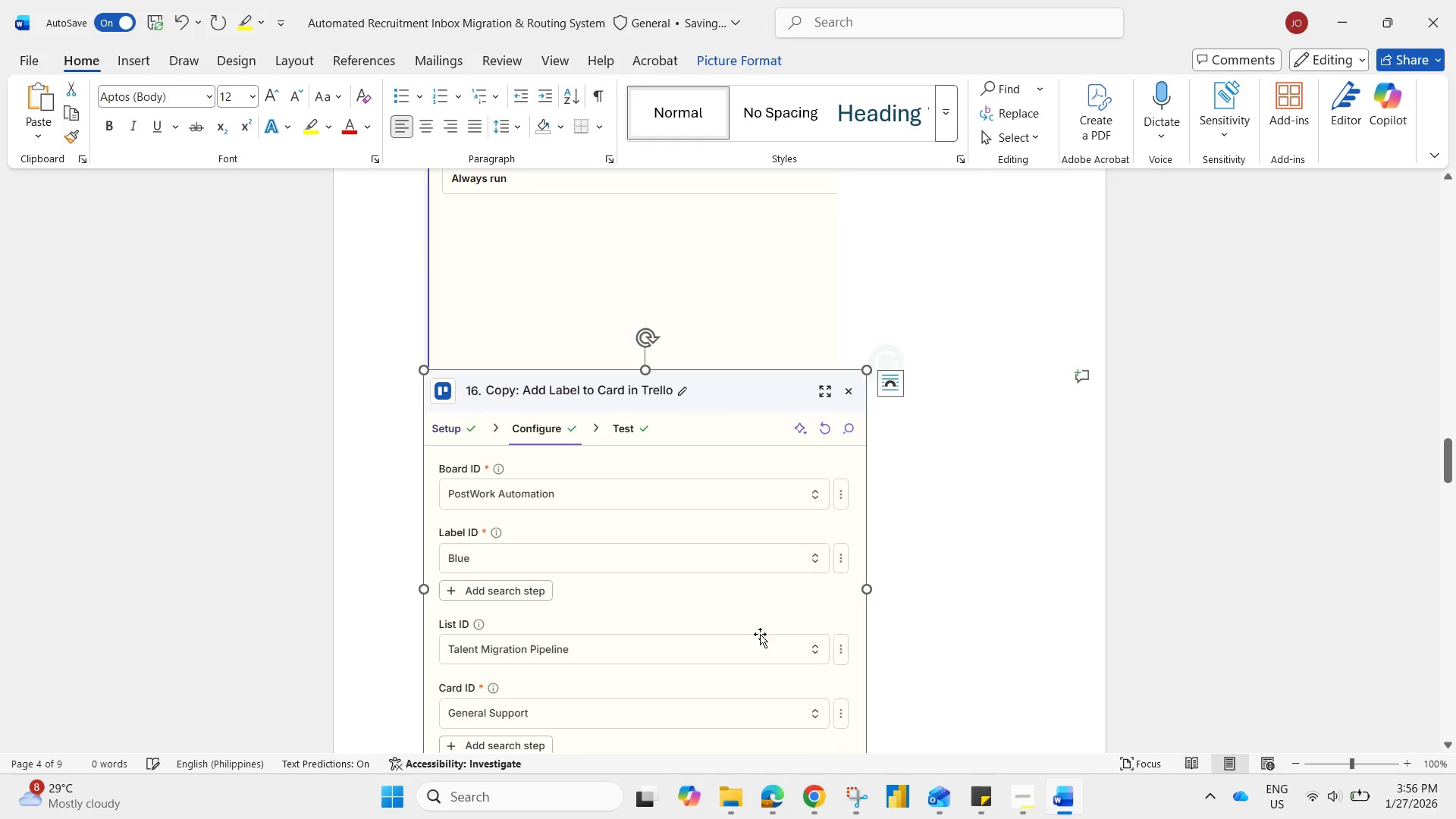 
key(Delete)
 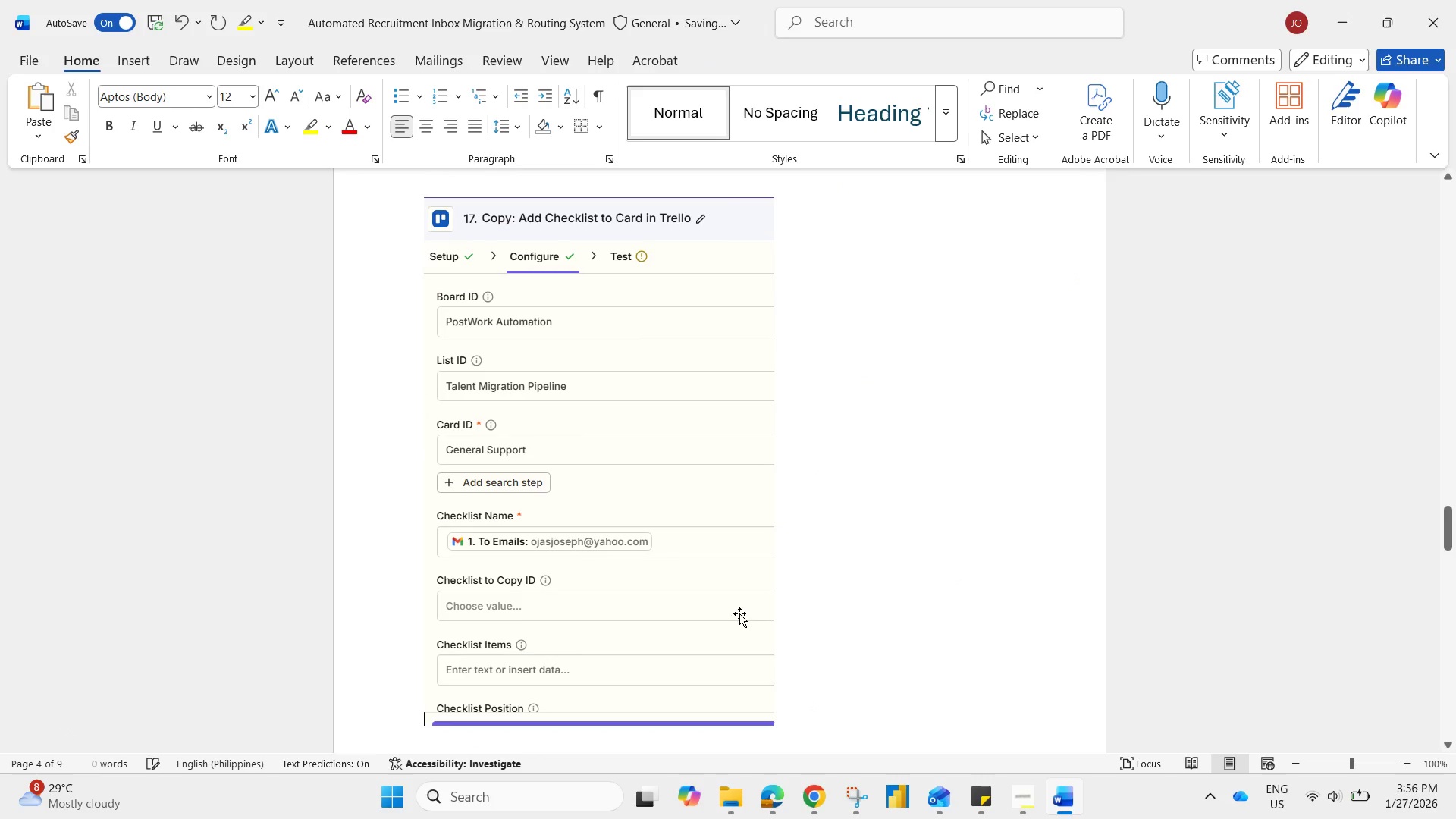 
left_click([544, 598])
 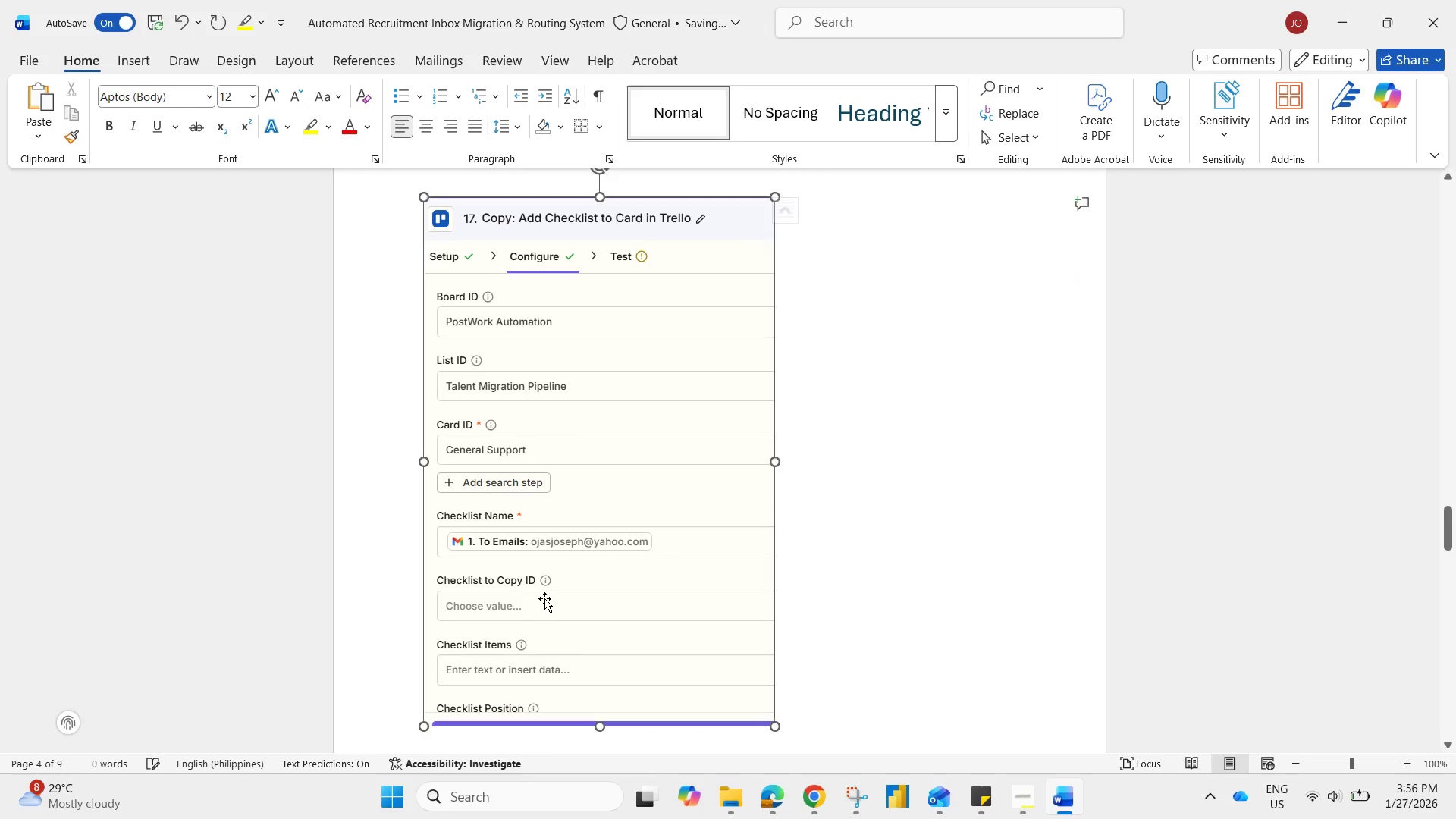 
key(Delete)
 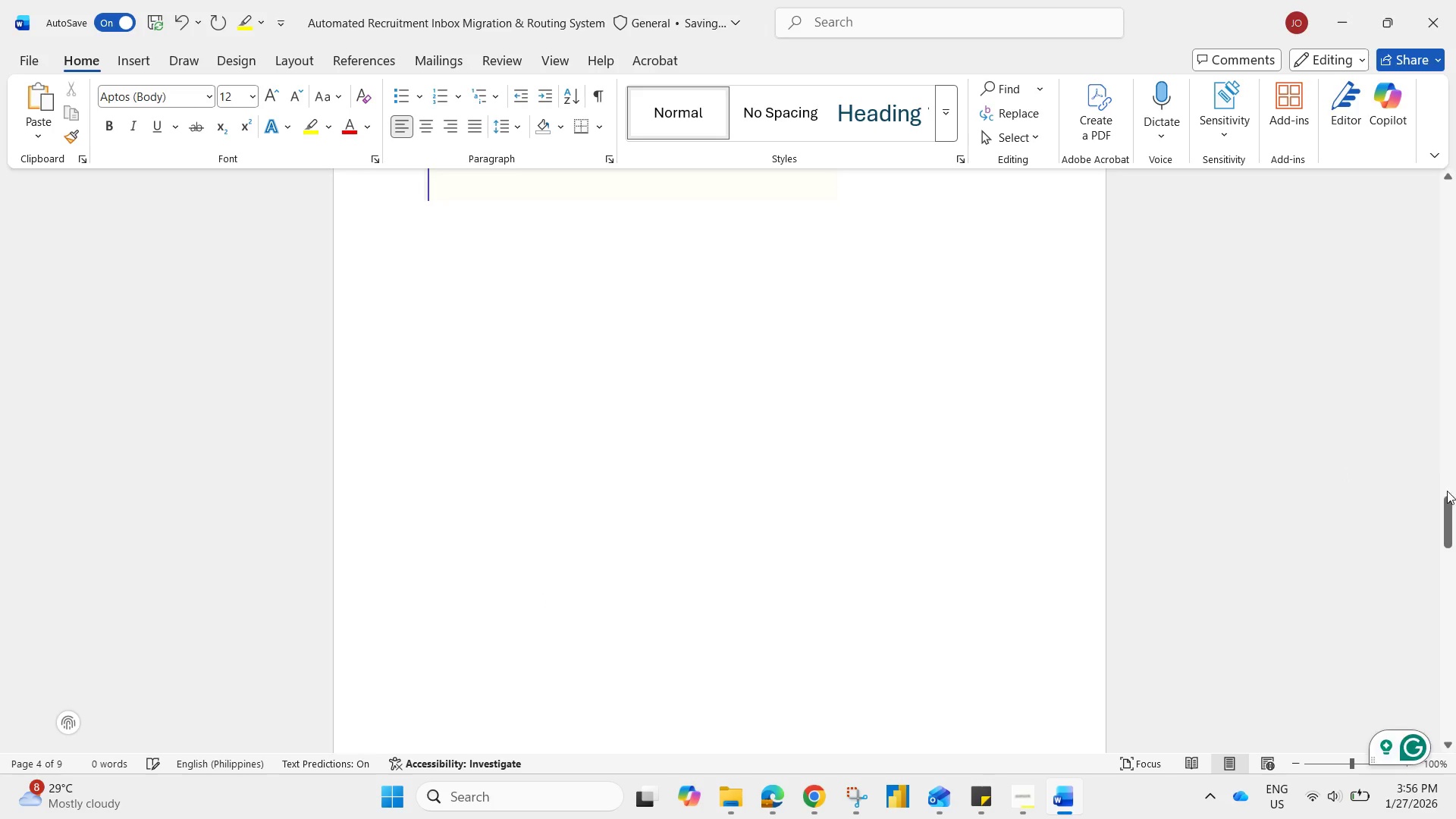 
left_click_drag(start_coordinate=[1444, 510], to_coordinate=[1420, 566])
 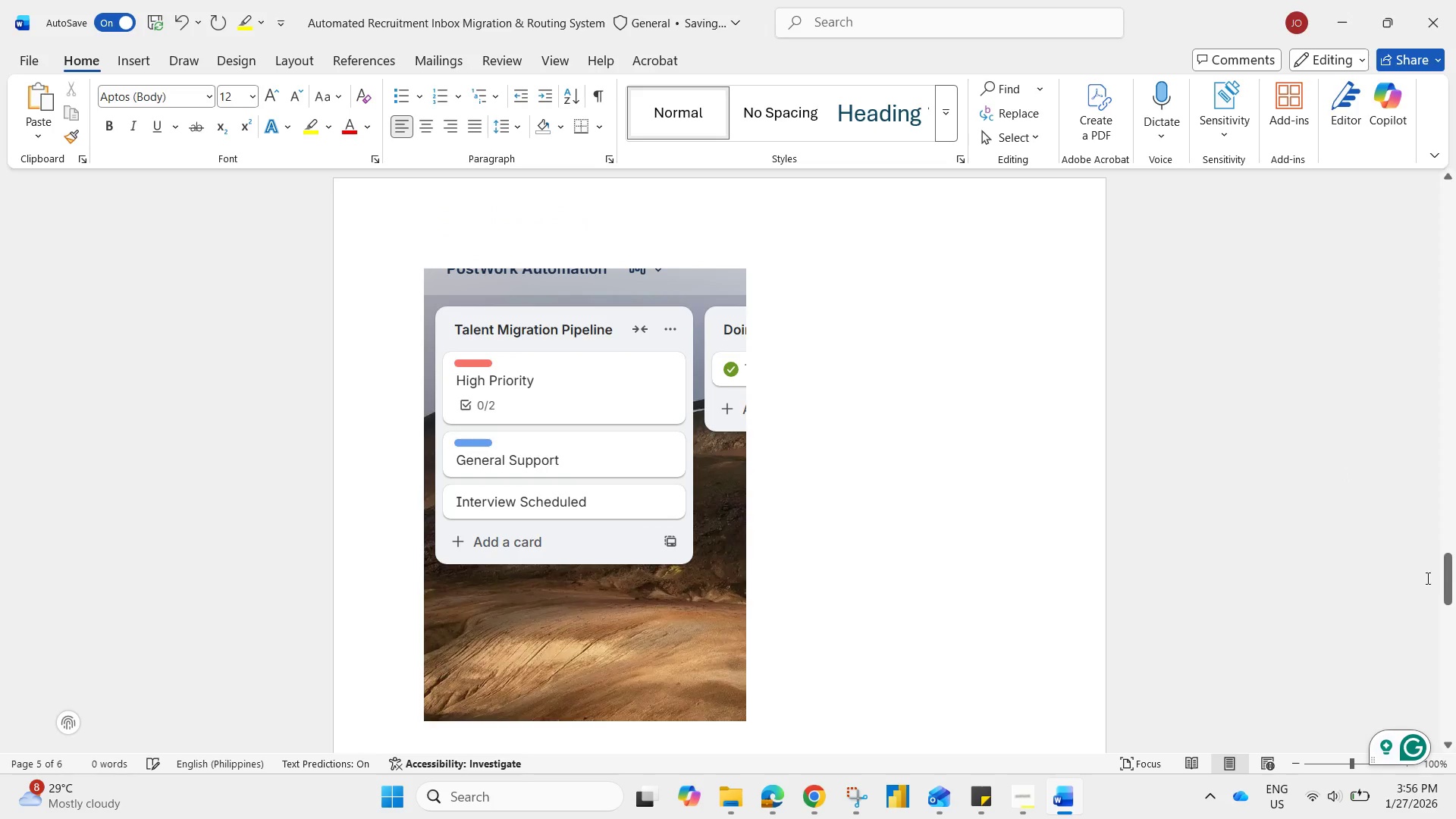 
left_click_drag(start_coordinate=[1450, 582], to_coordinate=[1410, 347])
 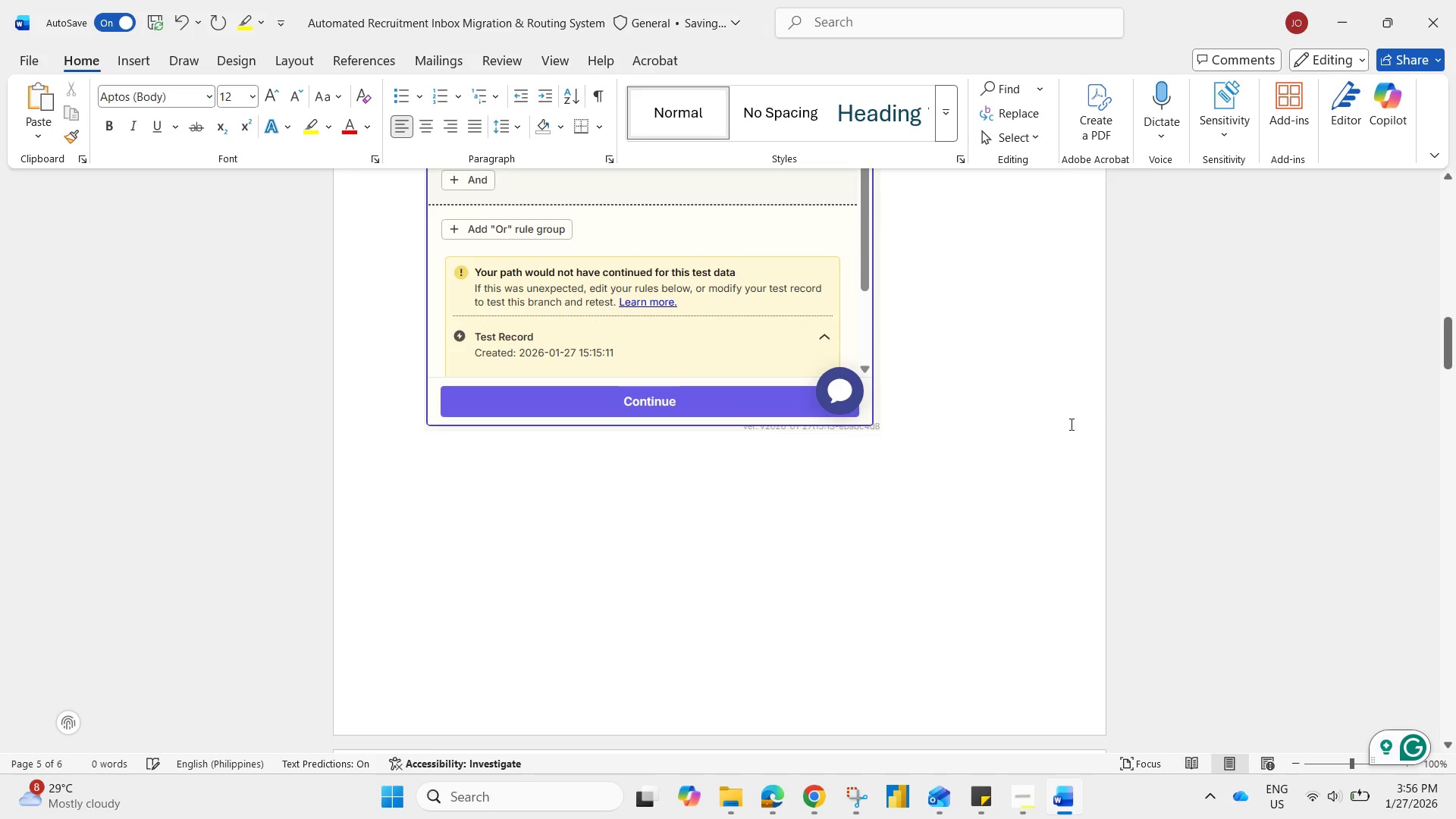 
hold_key(key=ControlLeft, duration=1.51)
scroll: coordinate [1004, 513], scroll_direction: down, amount: 3.0
 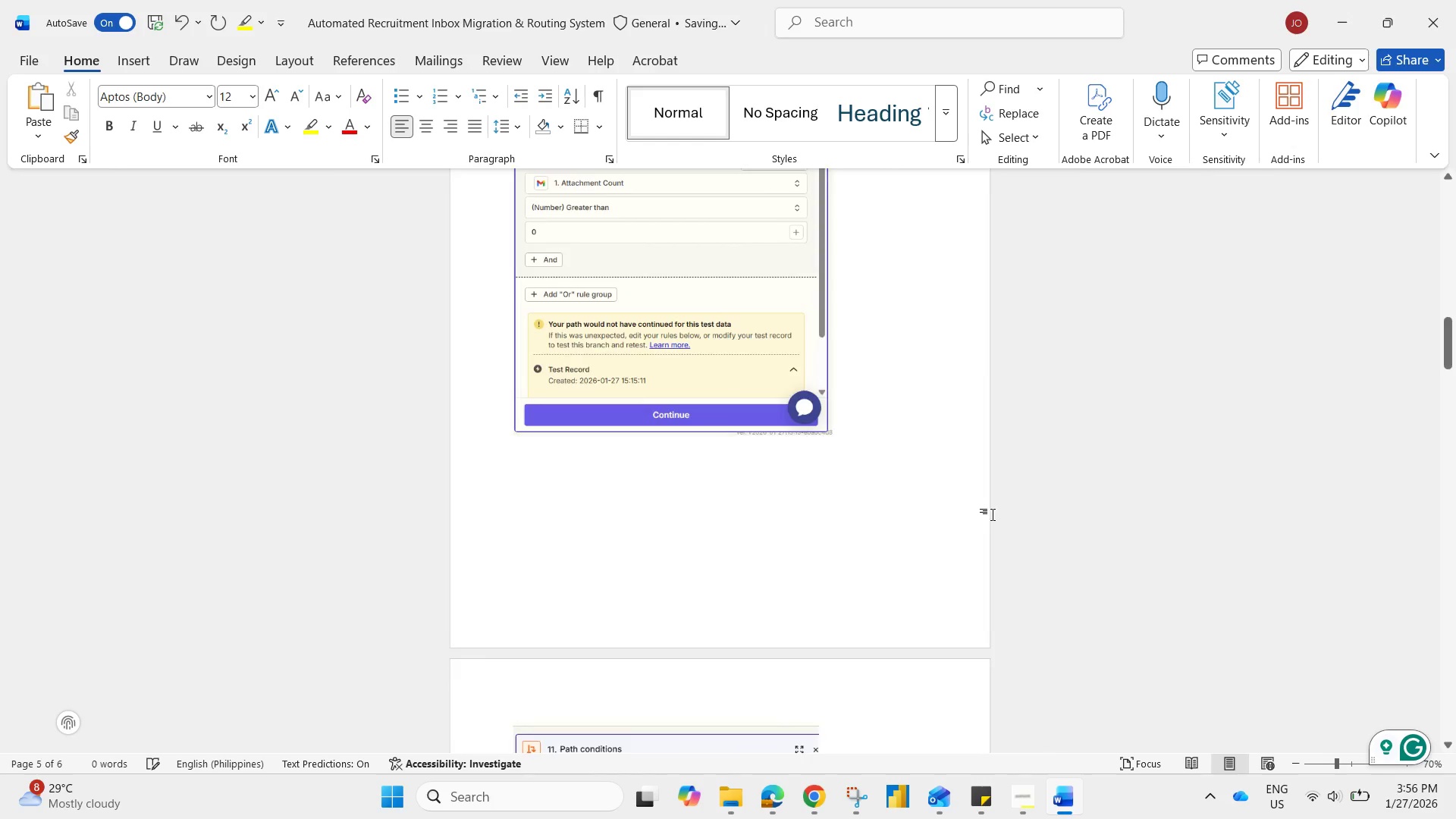 
hold_key(key=ControlLeft, duration=0.45)
 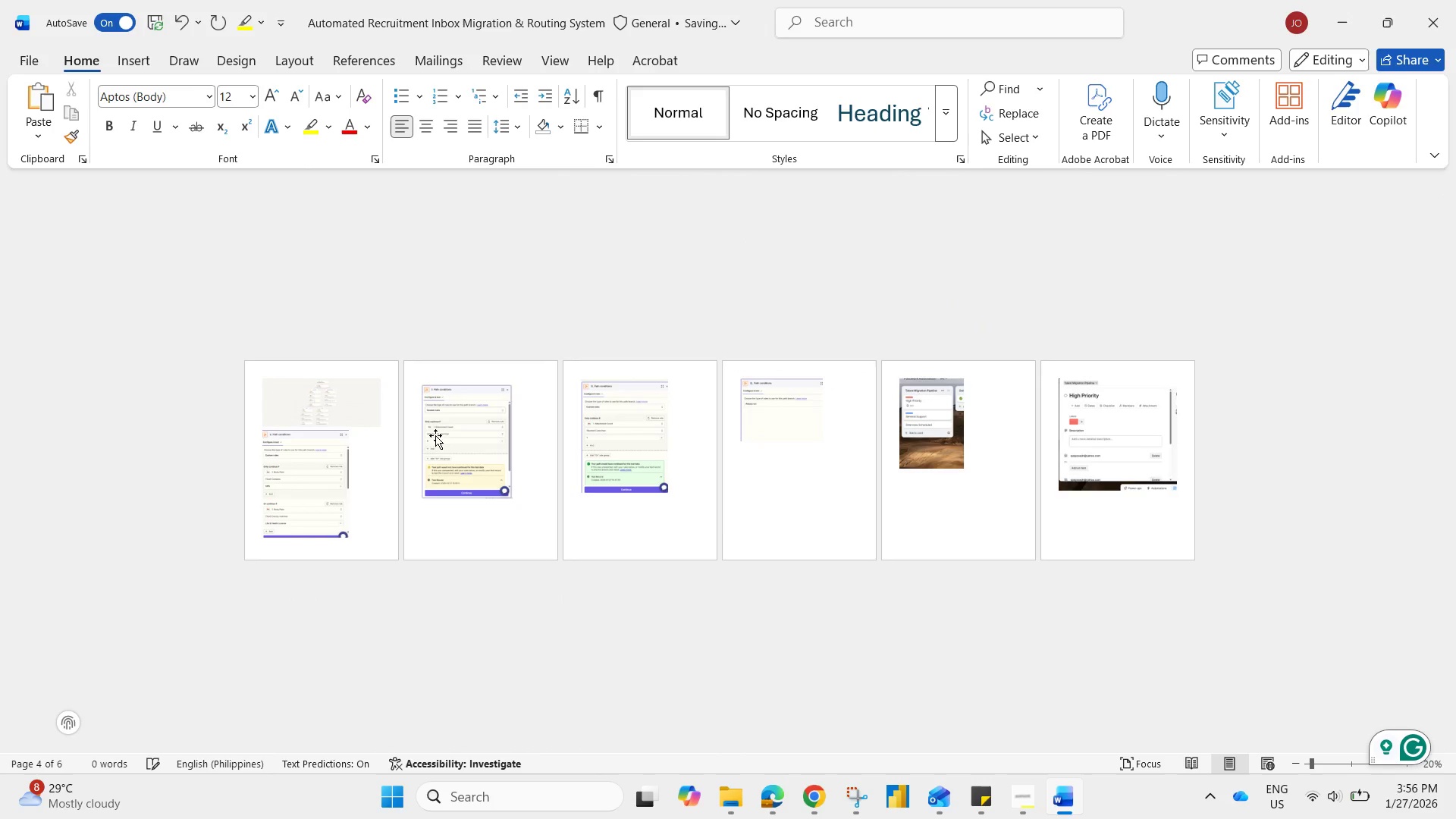 
scroll: coordinate [982, 535], scroll_direction: down, amount: 5.0
 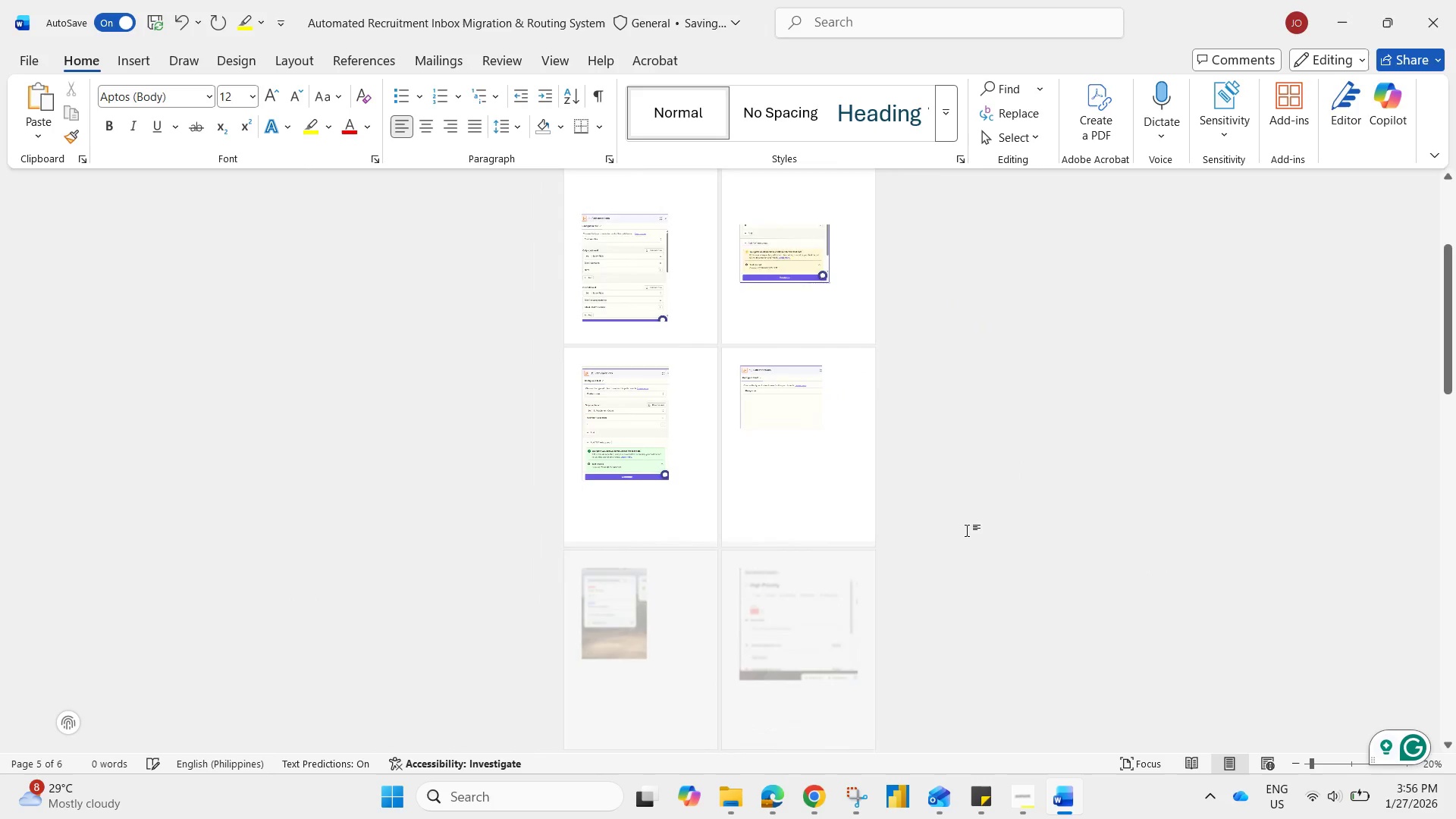 
scroll: coordinate [447, 432], scroll_direction: up, amount: 2.0
 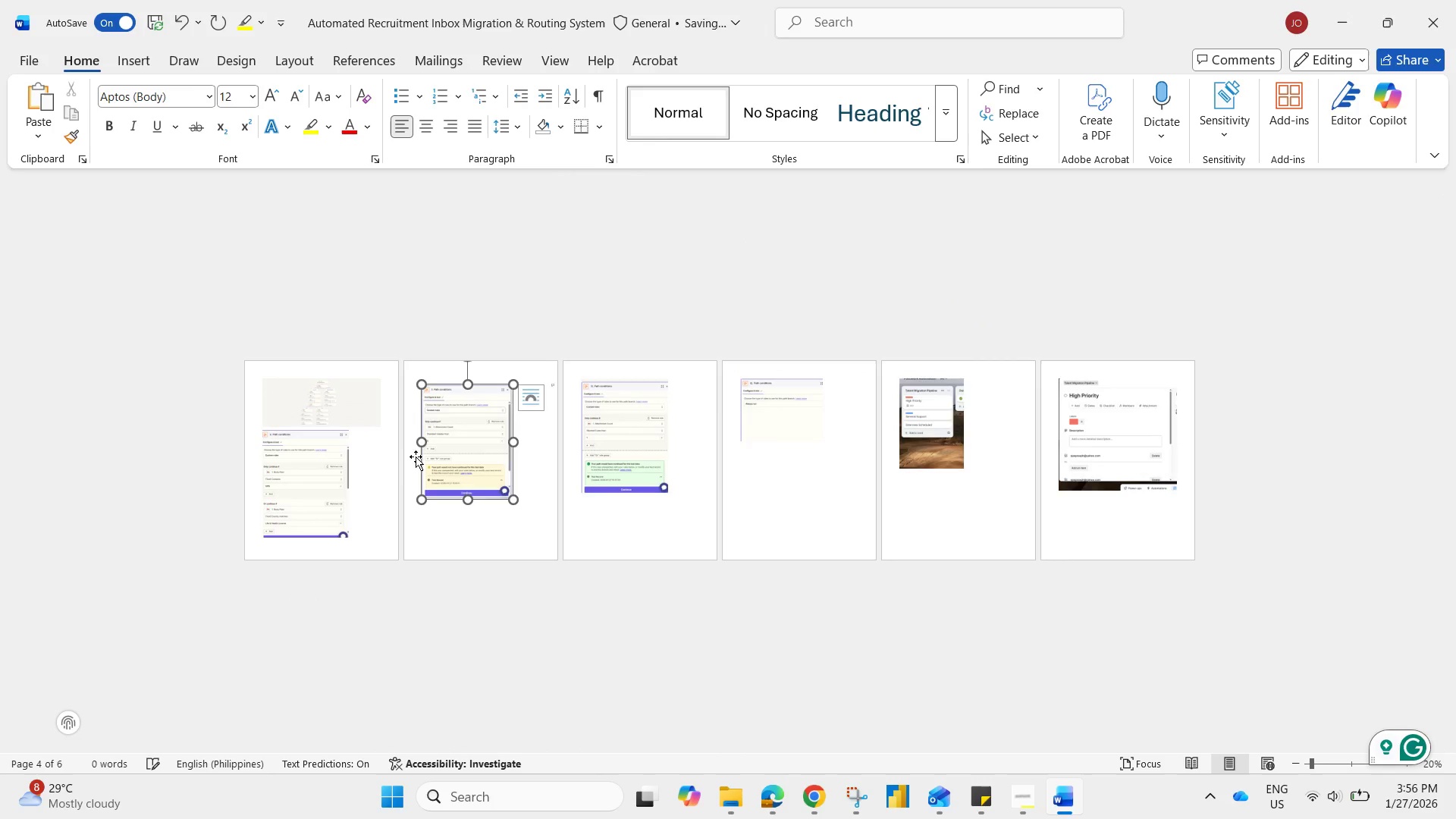 
hold_key(key=ControlLeft, duration=0.31)
scroll: coordinate [400, 469], scroll_direction: up, amount: 3.0
 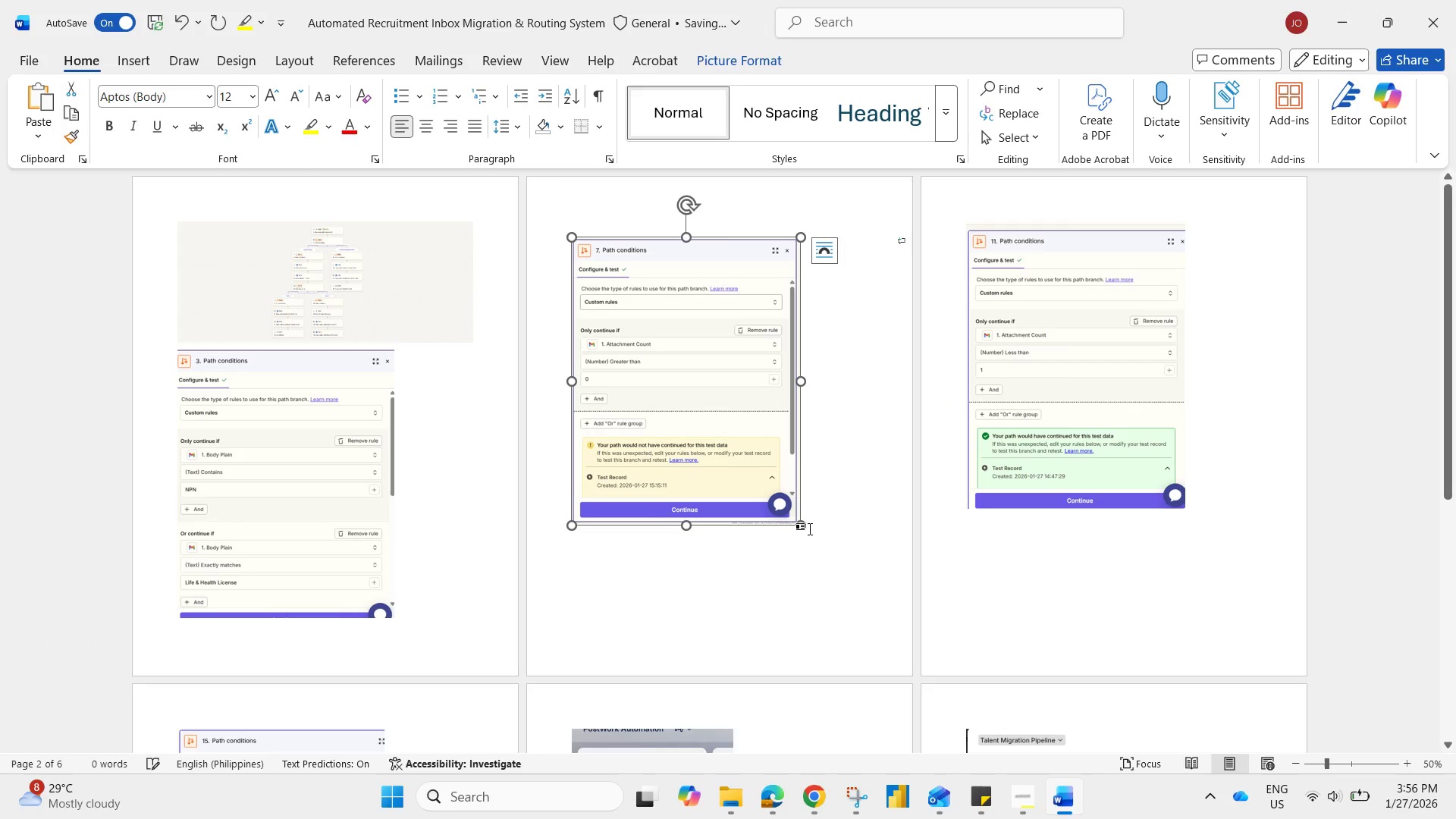 
left_click_drag(start_coordinate=[806, 527], to_coordinate=[720, 370])
 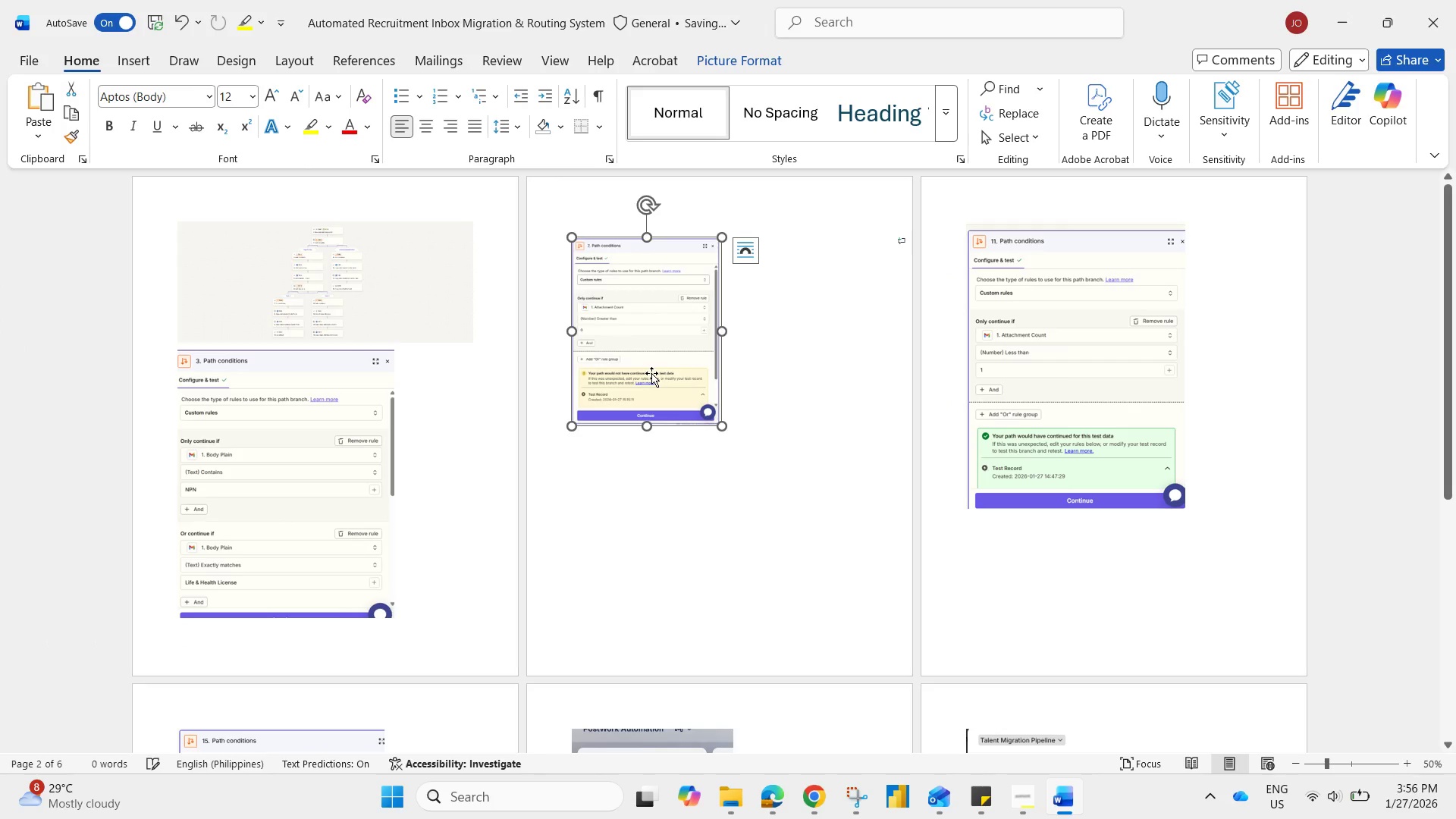 
left_click([651, 373])
 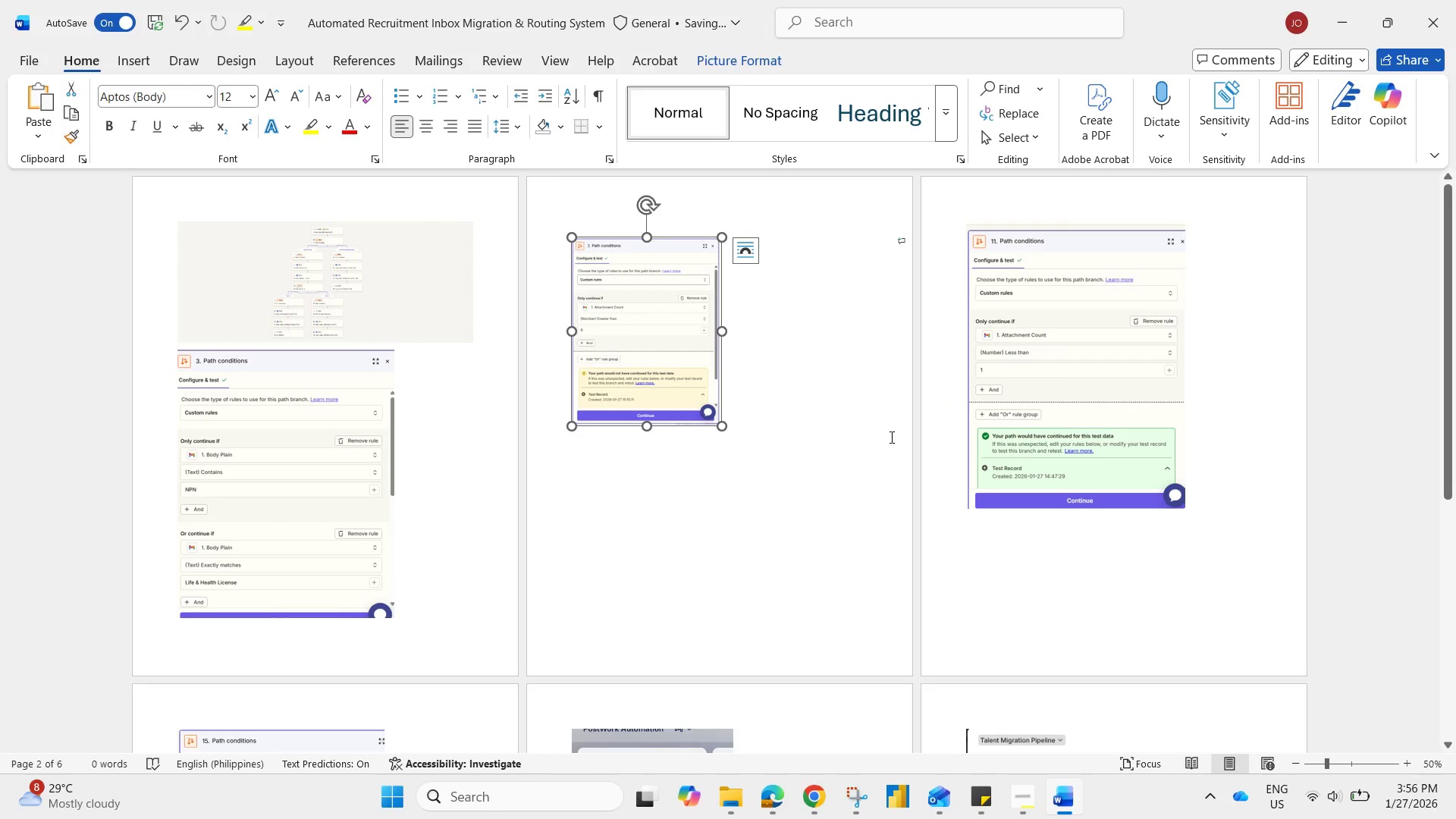 
scroll: coordinate [897, 454], scroll_direction: down, amount: 2.0
 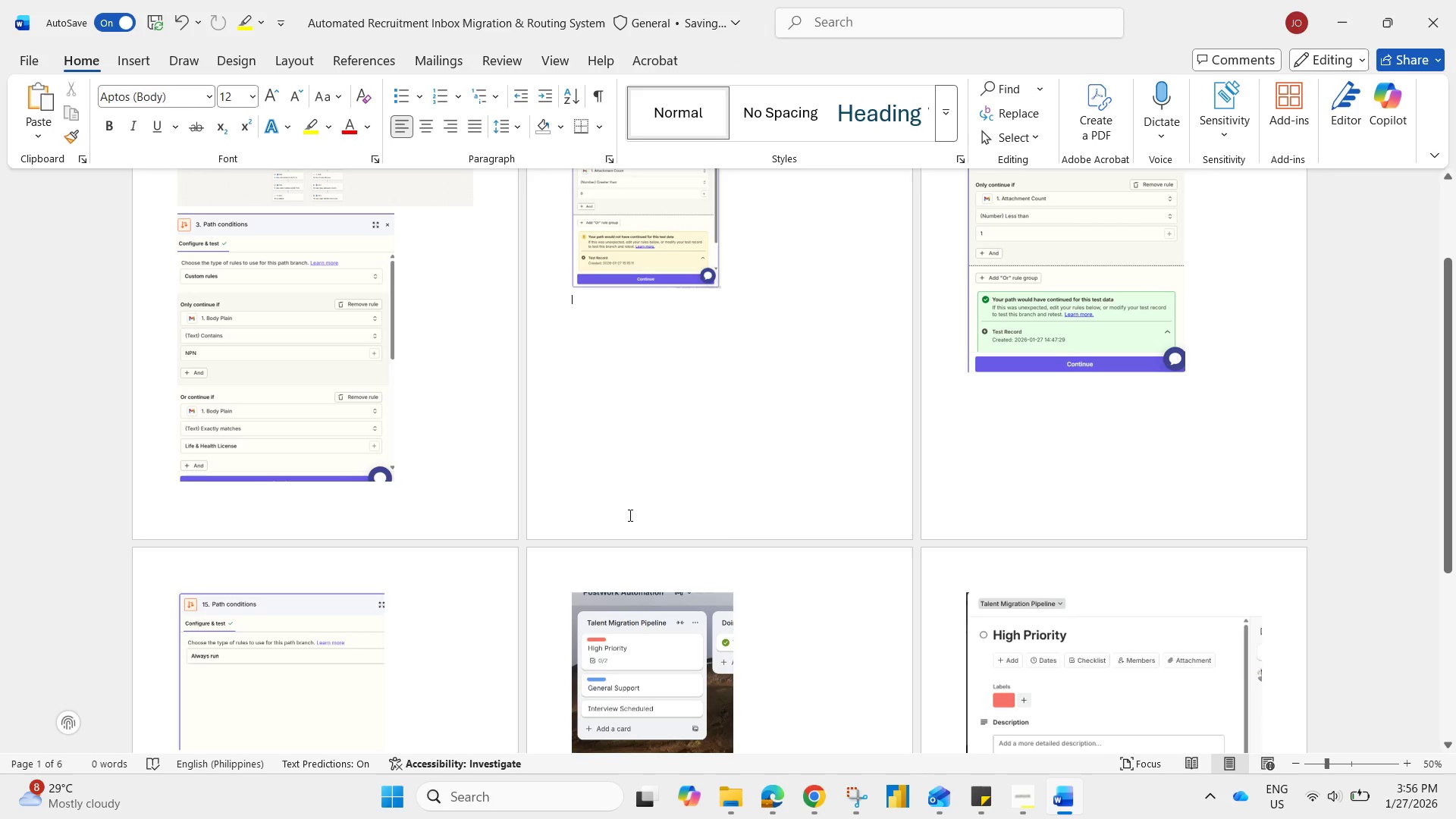 
key(Backspace)
 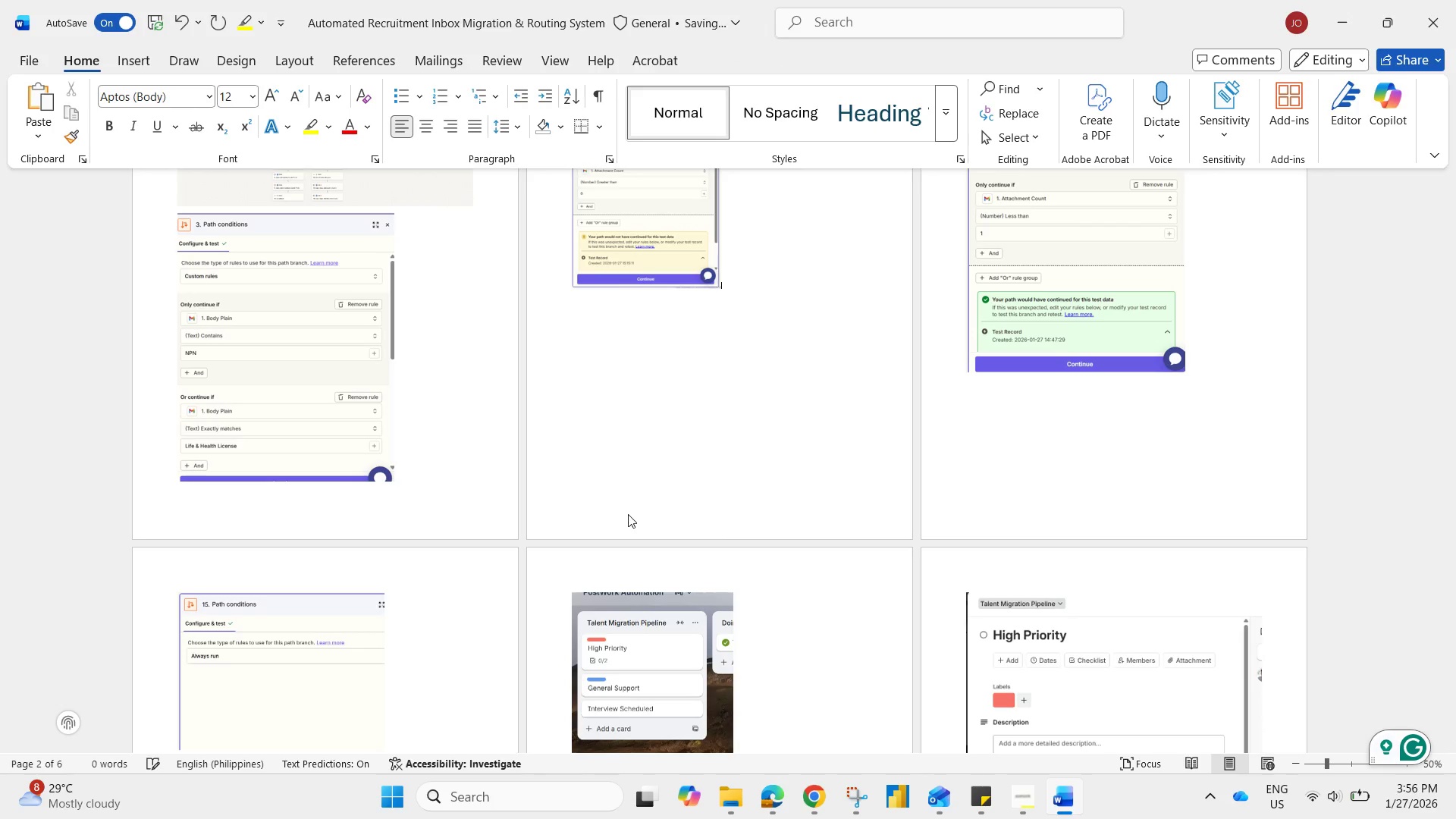 
key(Backspace)
 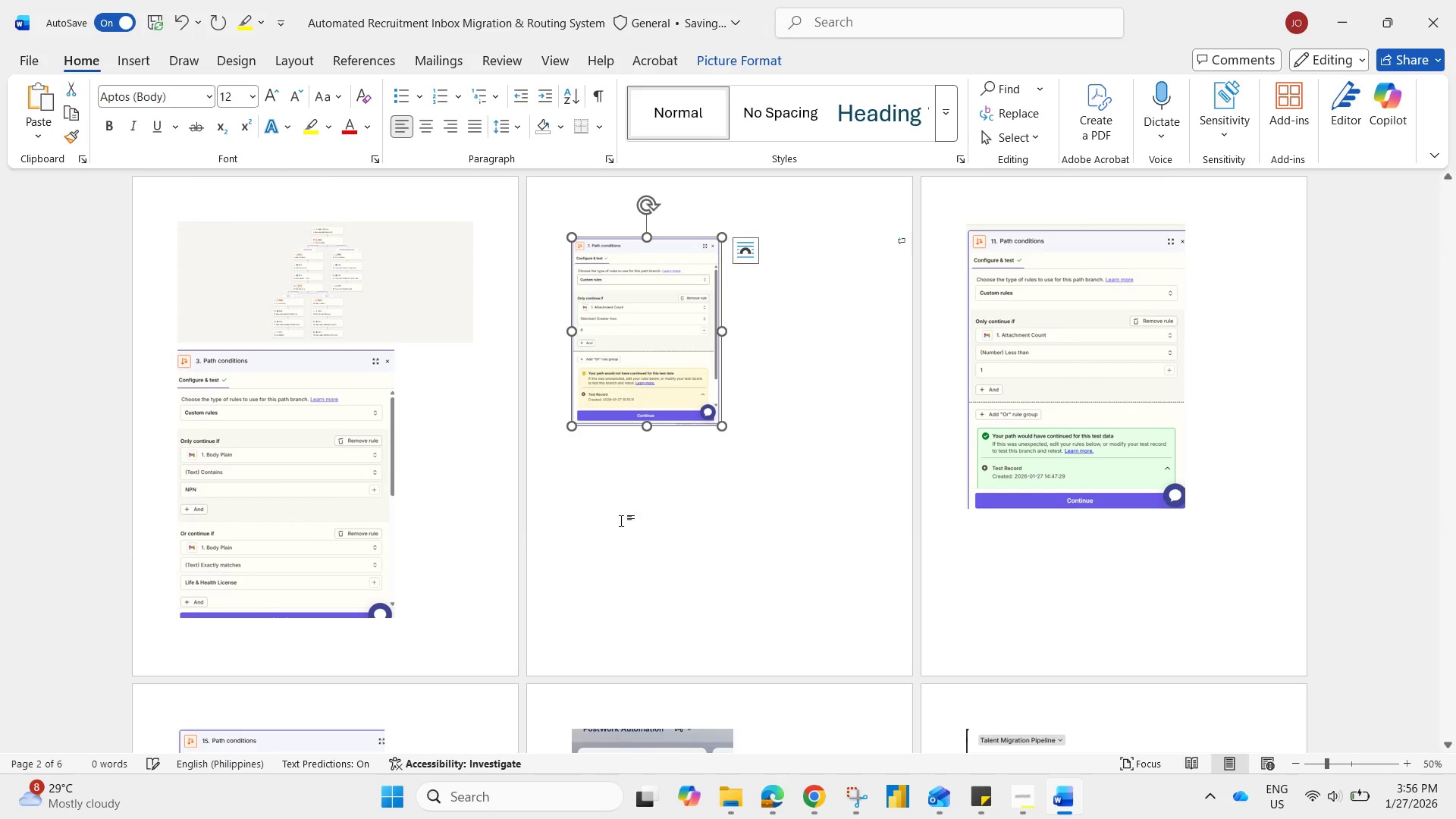 
left_click([617, 522])
 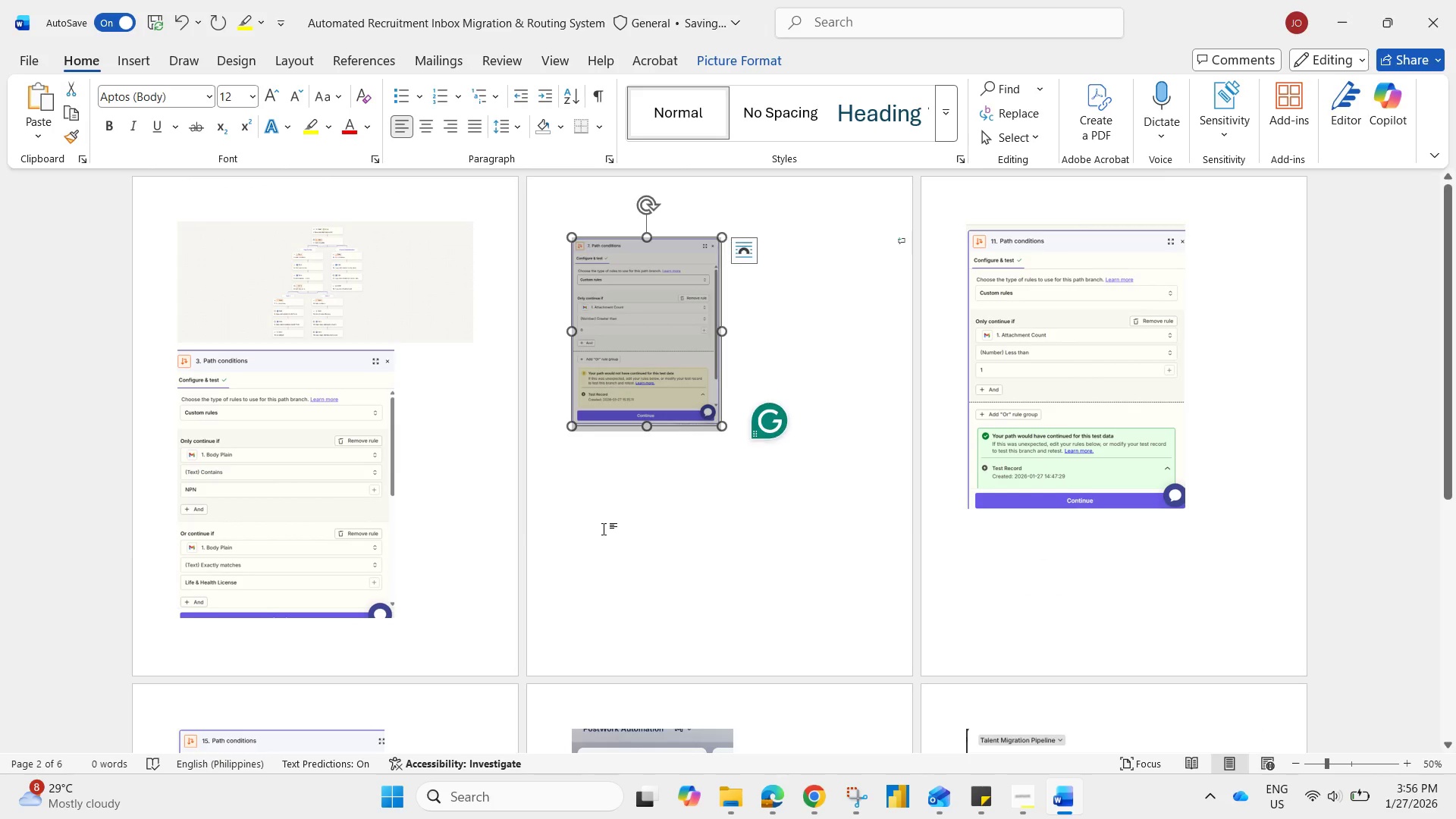 
left_click([306, 645])
 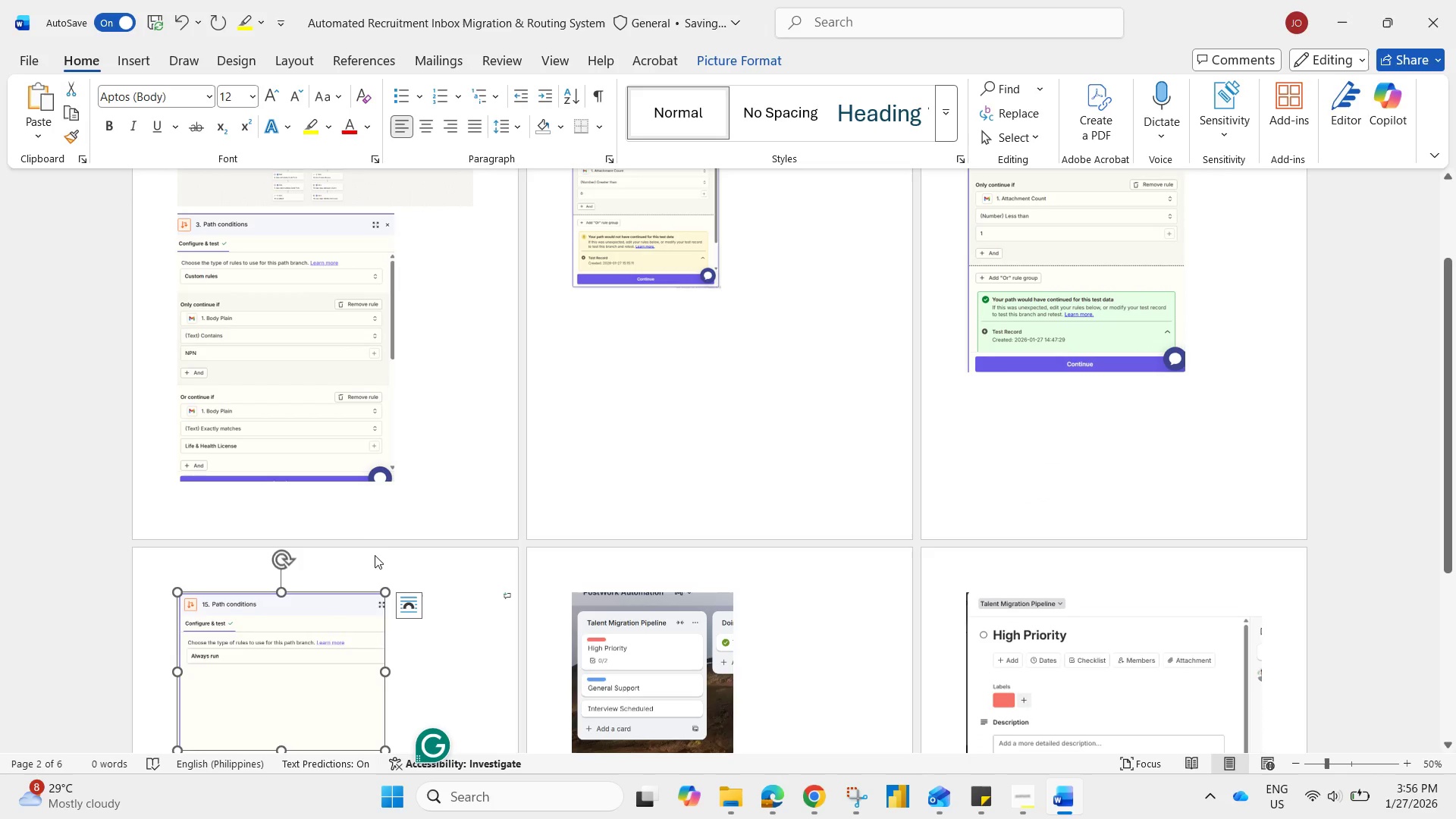 
scroll: coordinate [589, 562], scroll_direction: down, amount: 2.0
 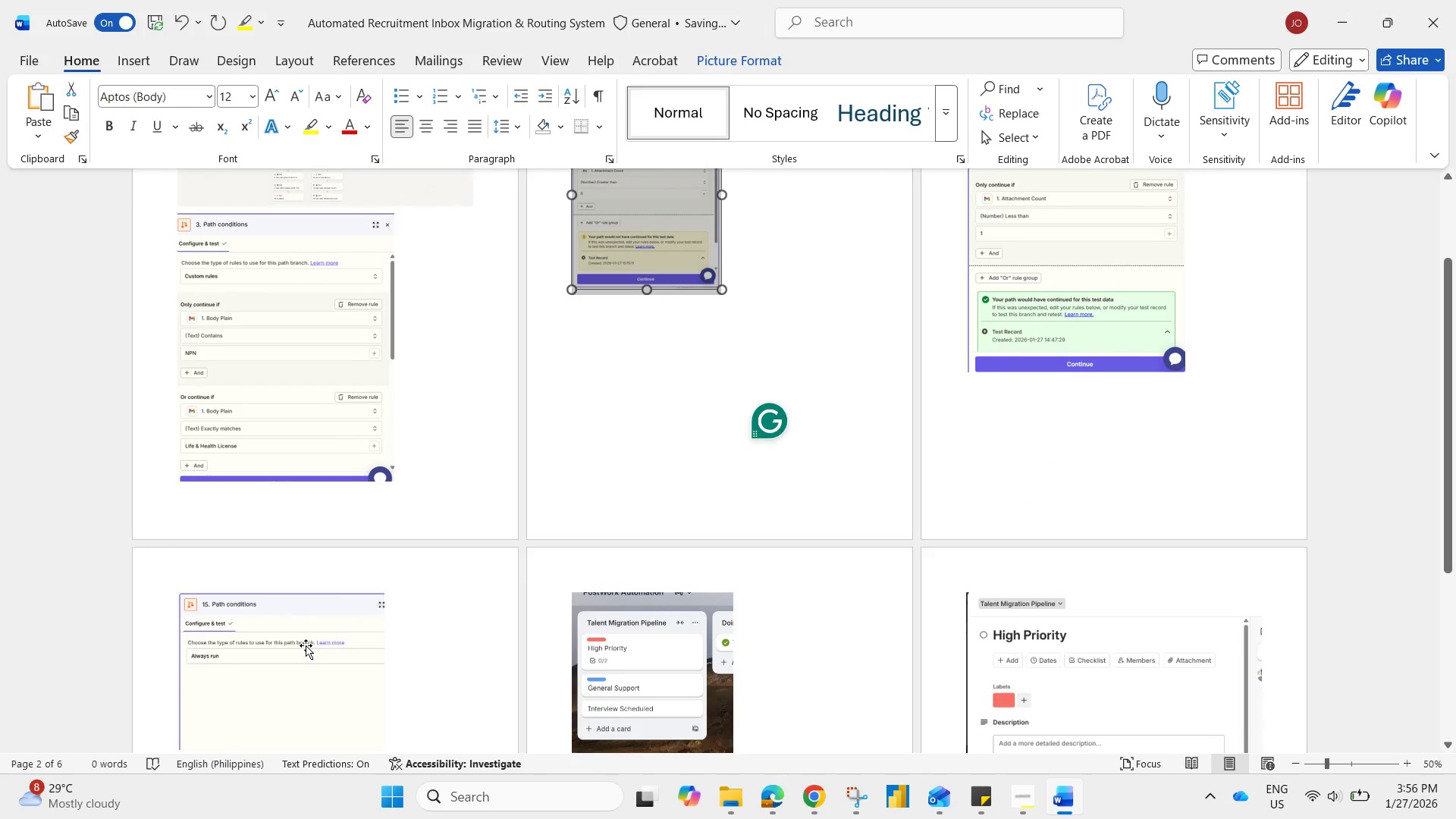 
hold_key(key=ControlLeft, duration=0.34)
hold_key(key=ControlLeft, duration=0.39)
scroll: coordinate [389, 543], scroll_direction: up, amount: 2.0
 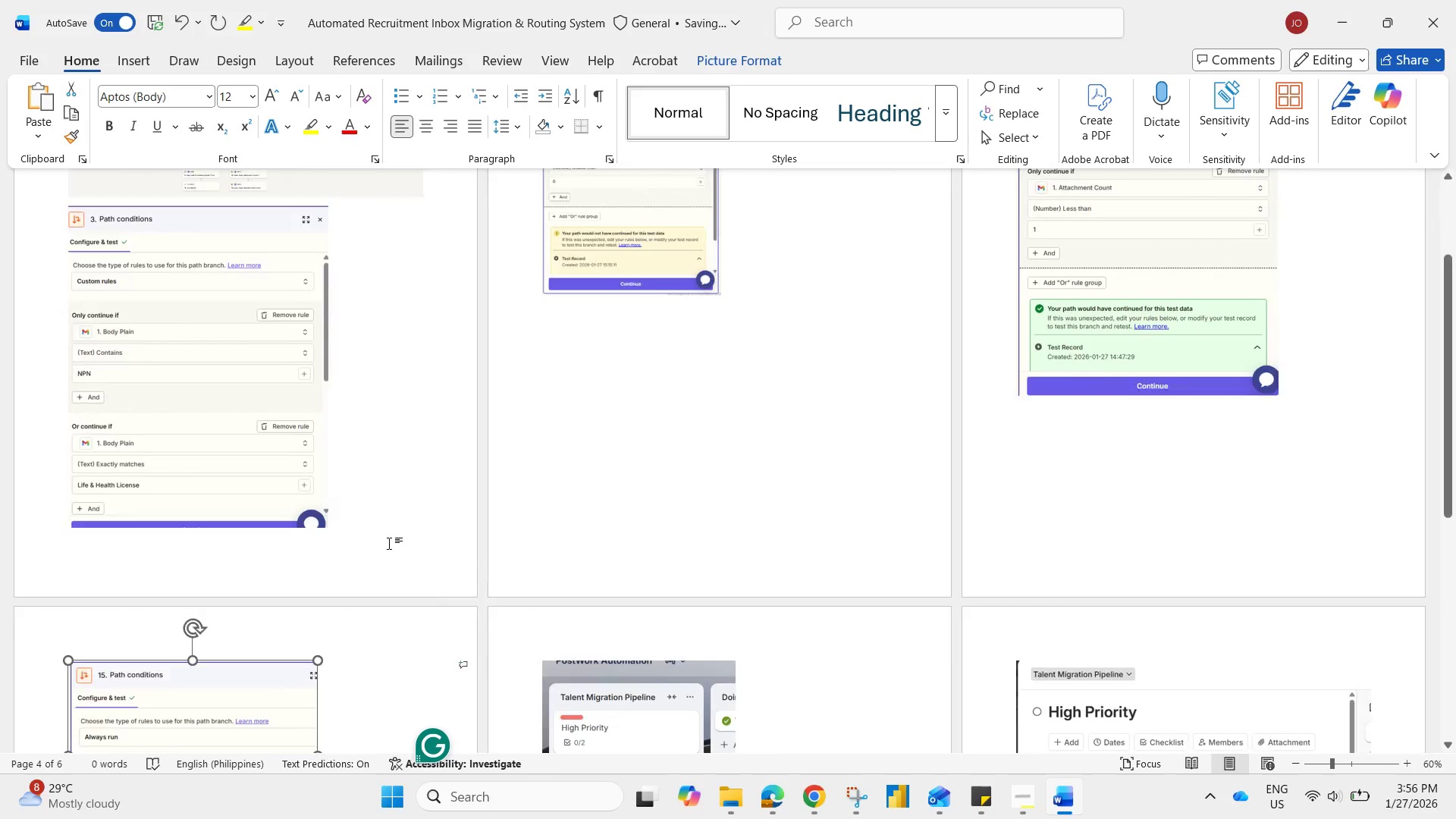 
scroll: coordinate [391, 545], scroll_direction: down, amount: 1.0
 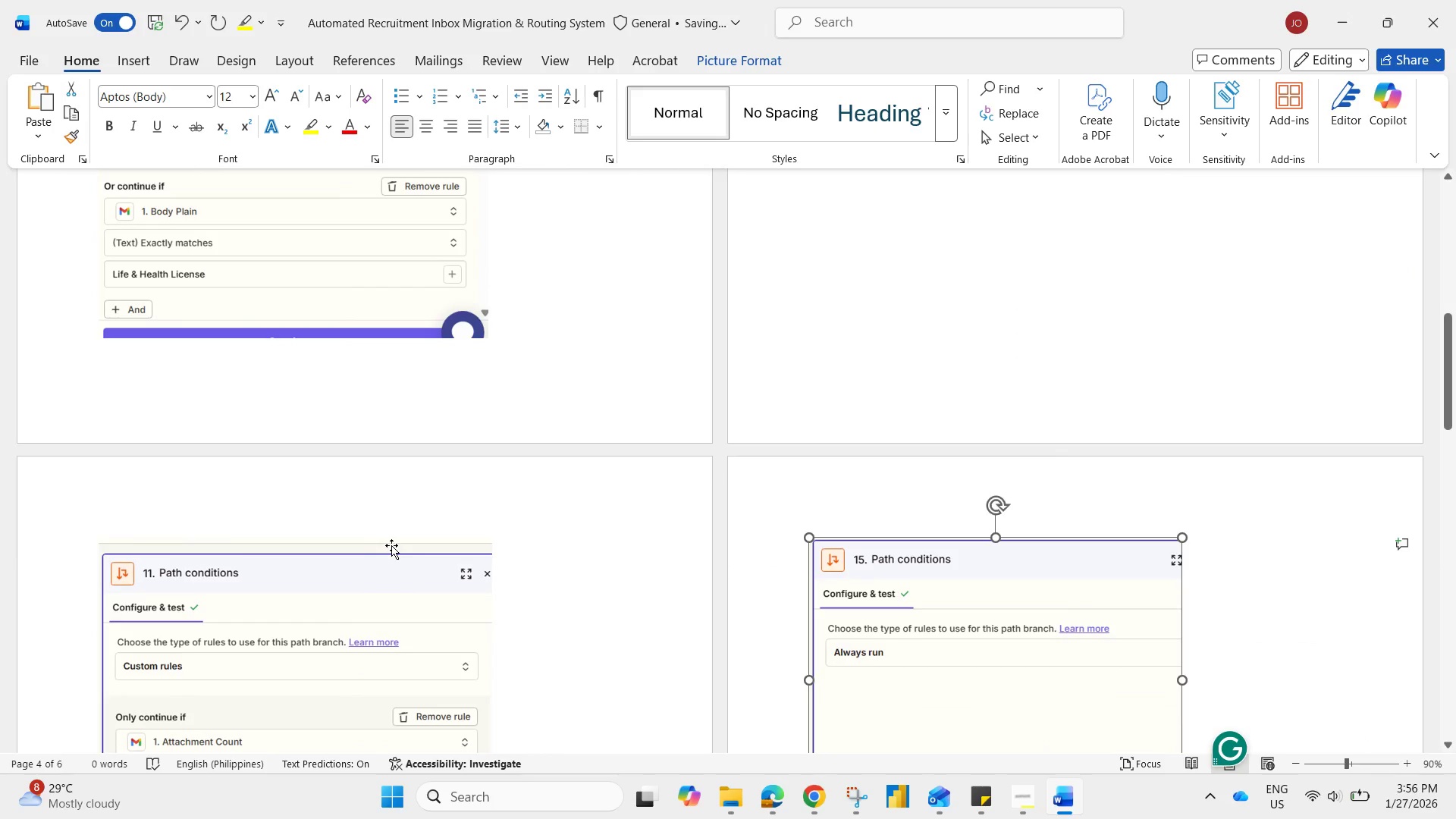 
hold_key(key=ControlLeft, duration=0.31)
scroll: coordinate [413, 518], scroll_direction: up, amount: 2.0
 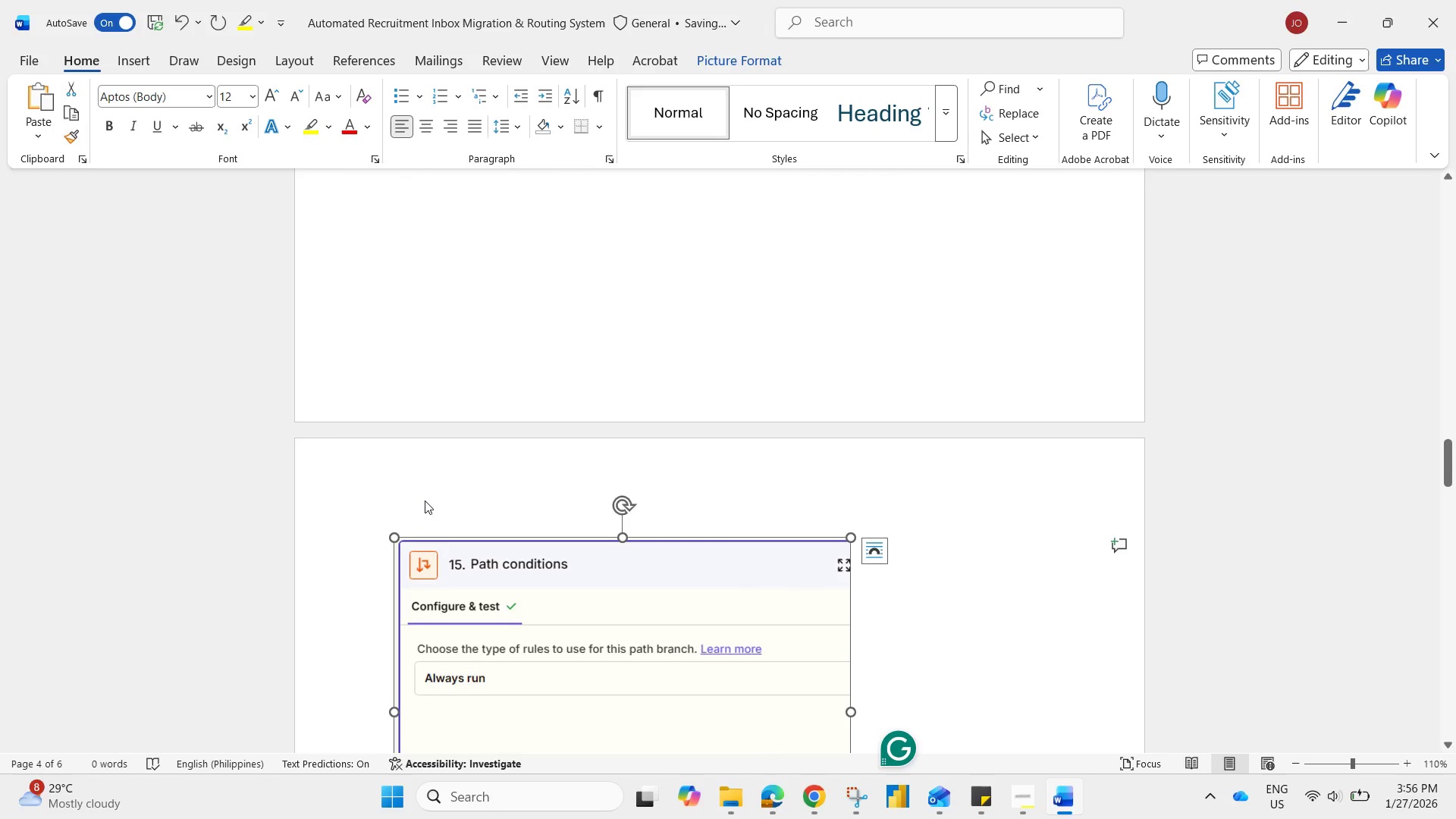 
scroll: coordinate [564, 463], scroll_direction: down, amount: 1.0
 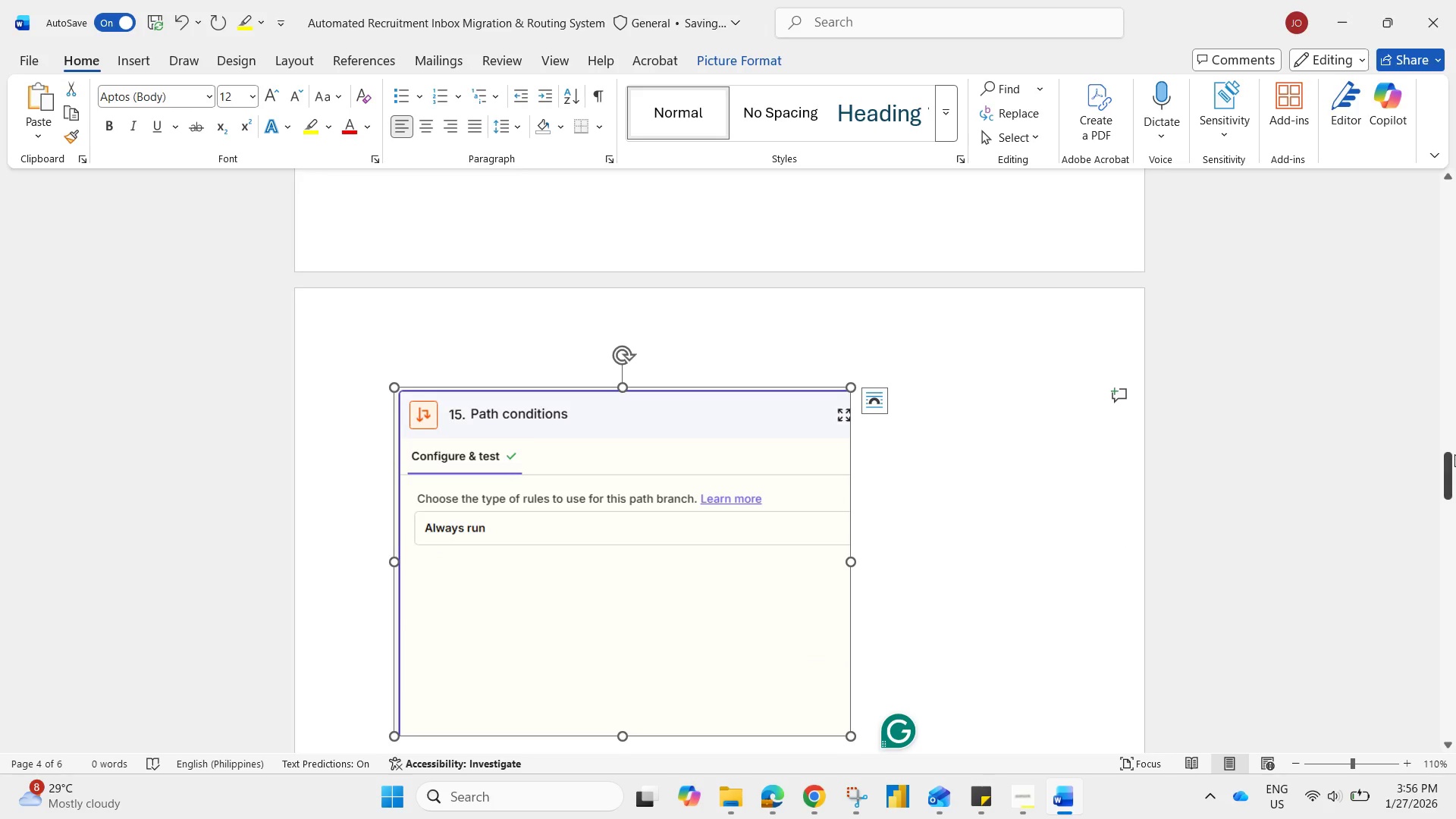 
left_click_drag(start_coordinate=[1447, 454], to_coordinate=[1434, 377])
 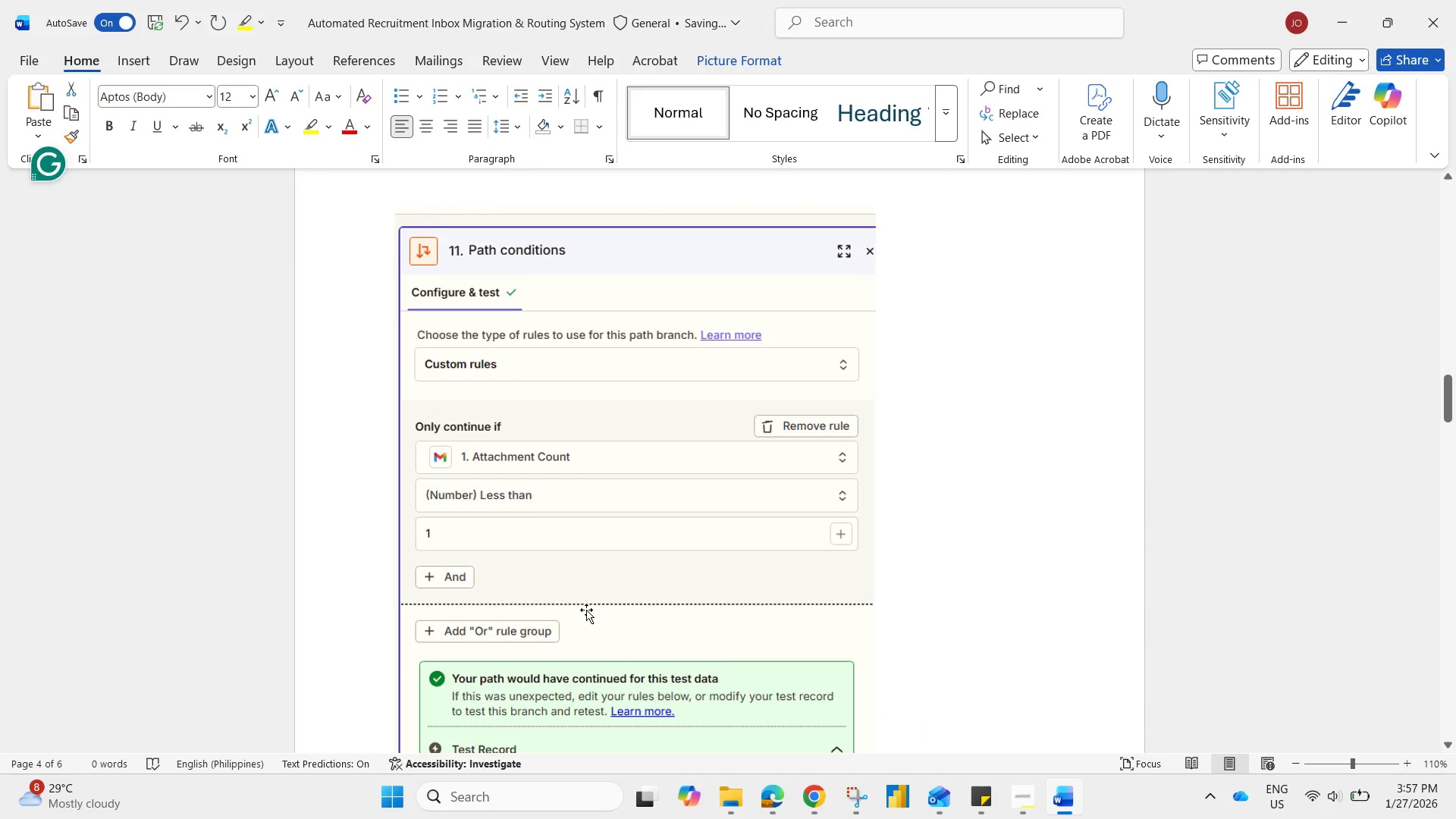 
left_click([586, 610])
 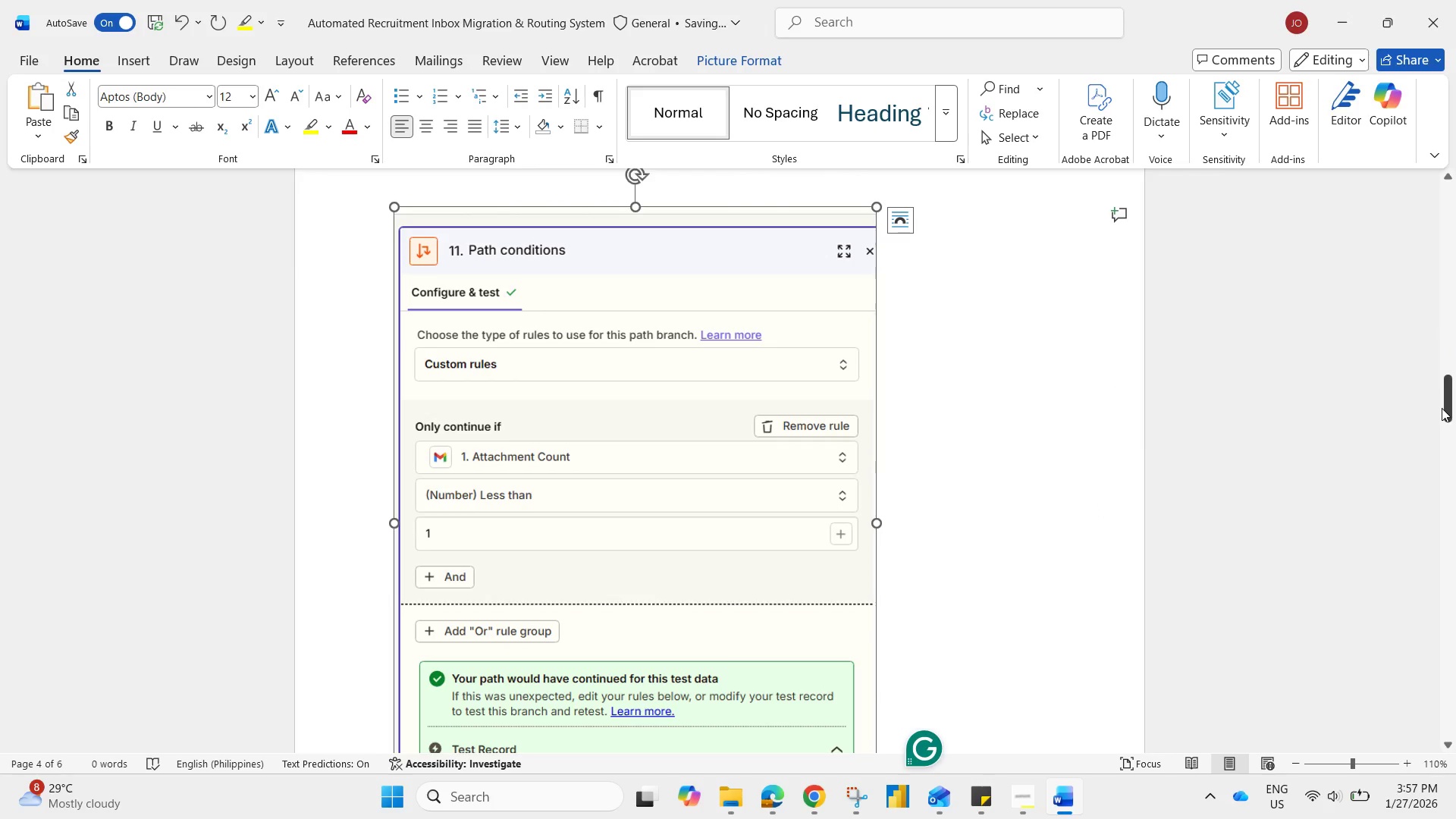 